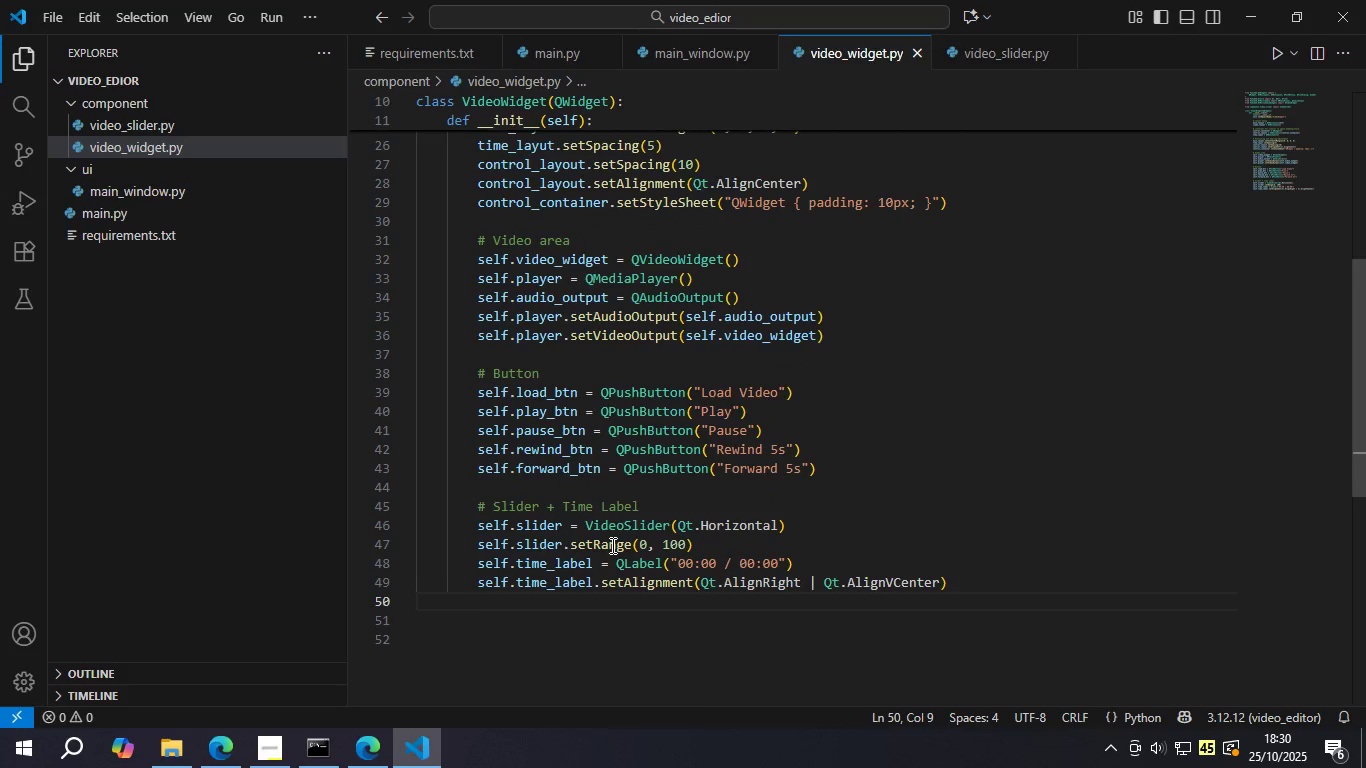 
key(Enter)
 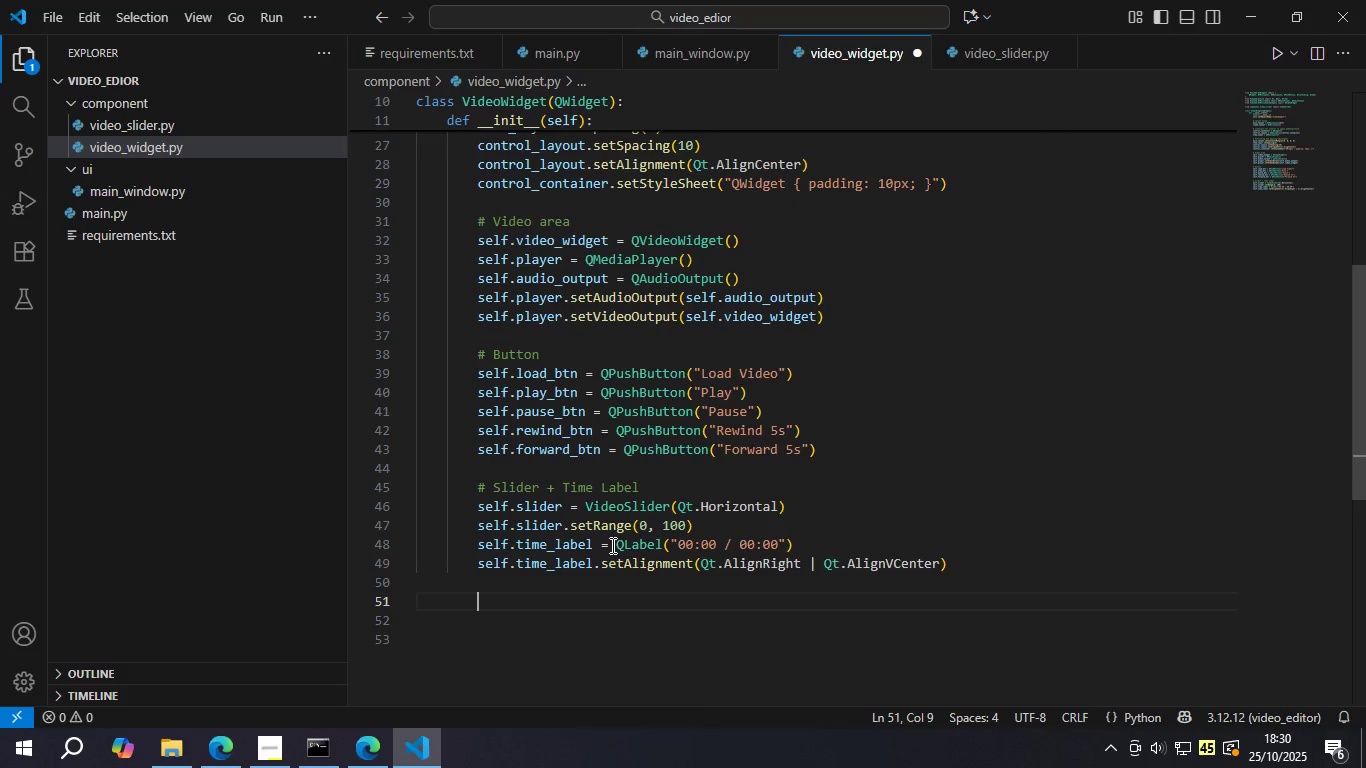 
type(# Add Widget to layout )
 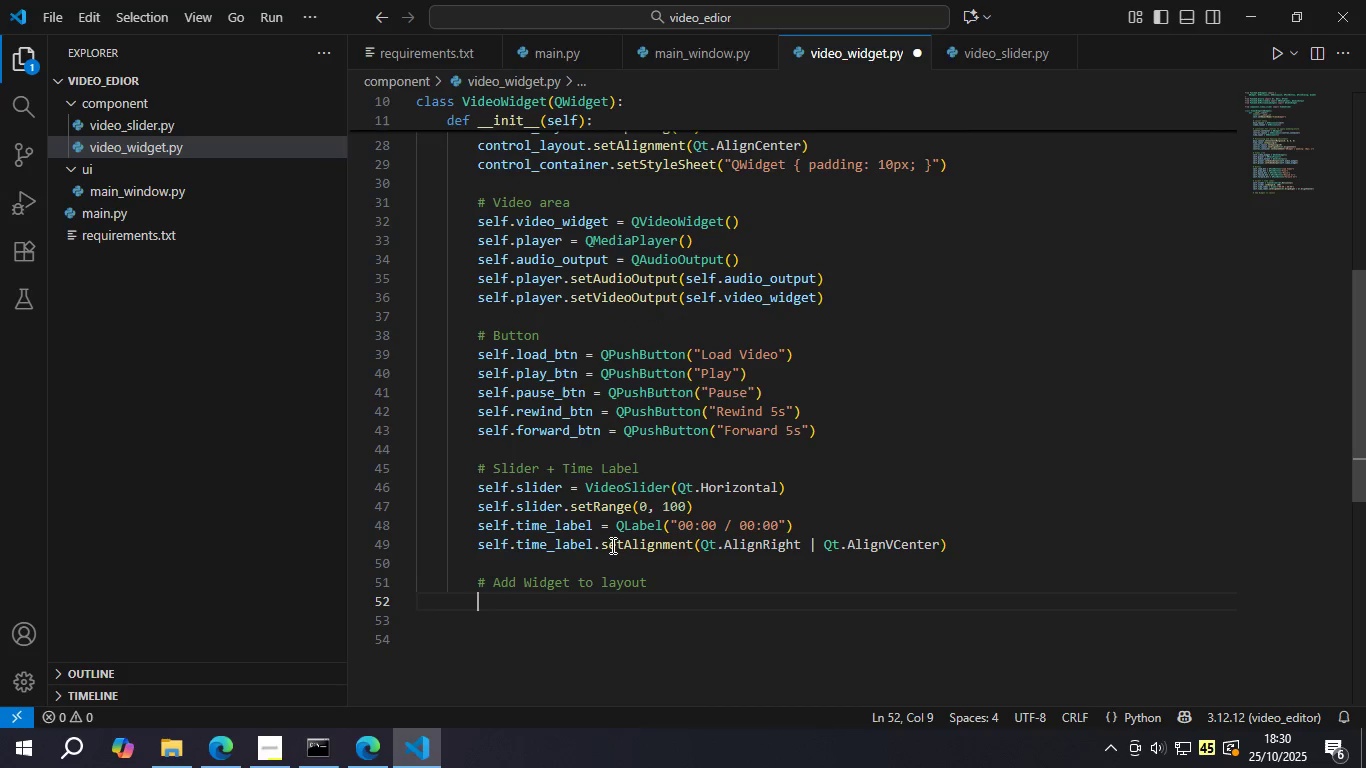 
 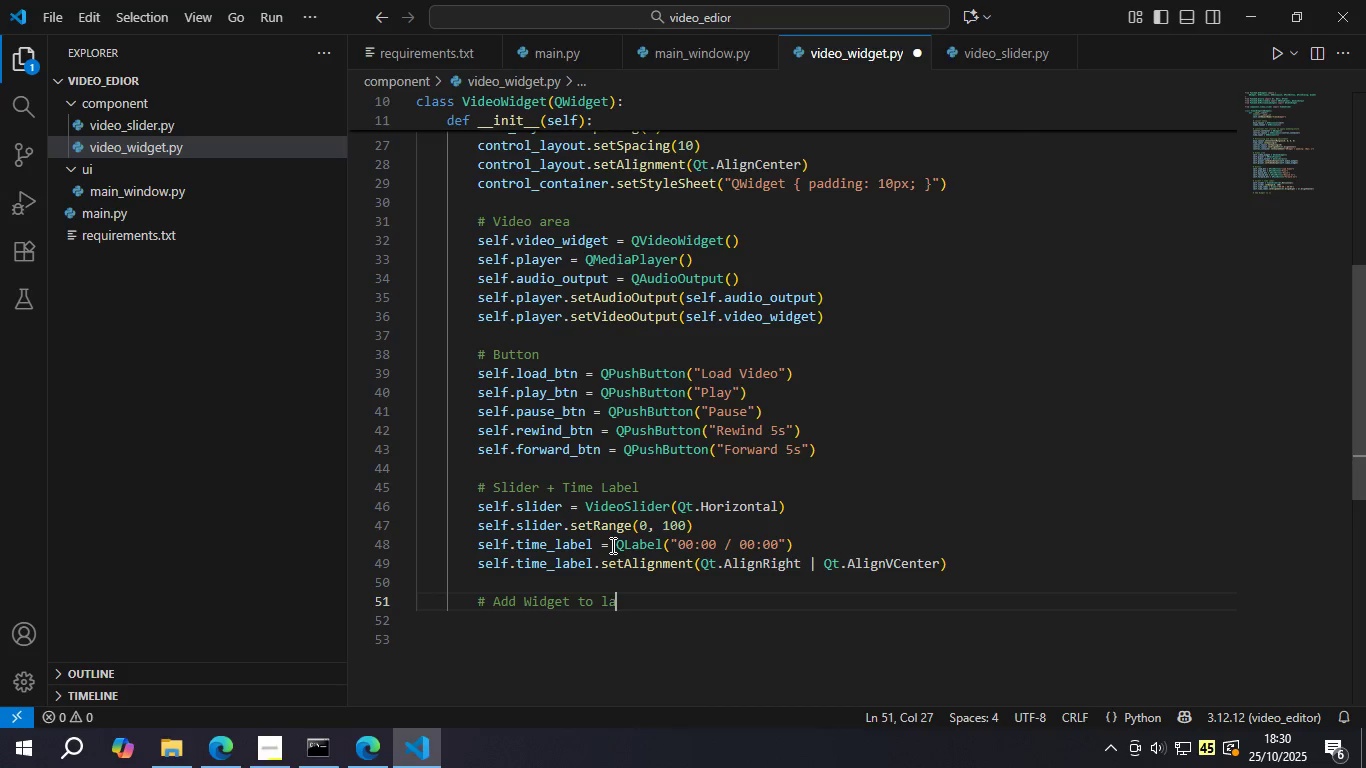 
key(Enter)
 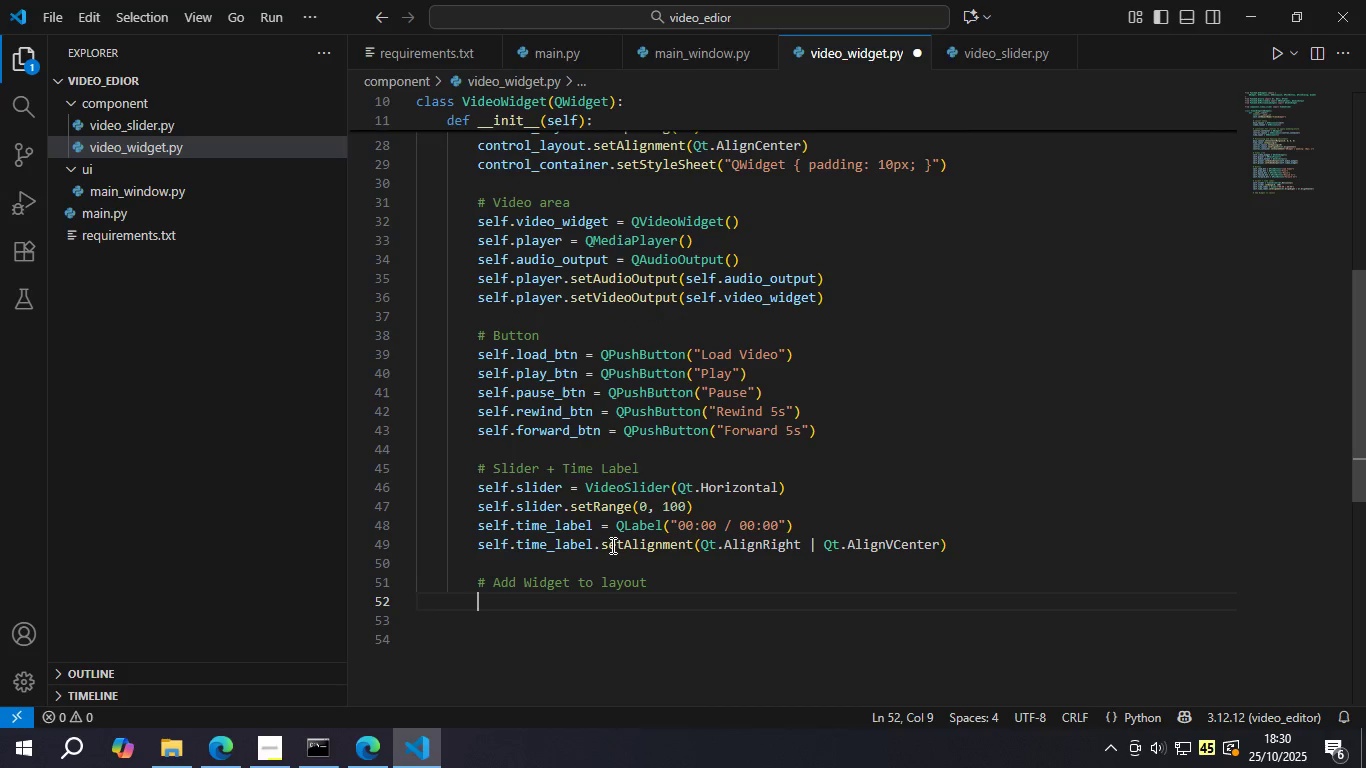 
type(vider)
 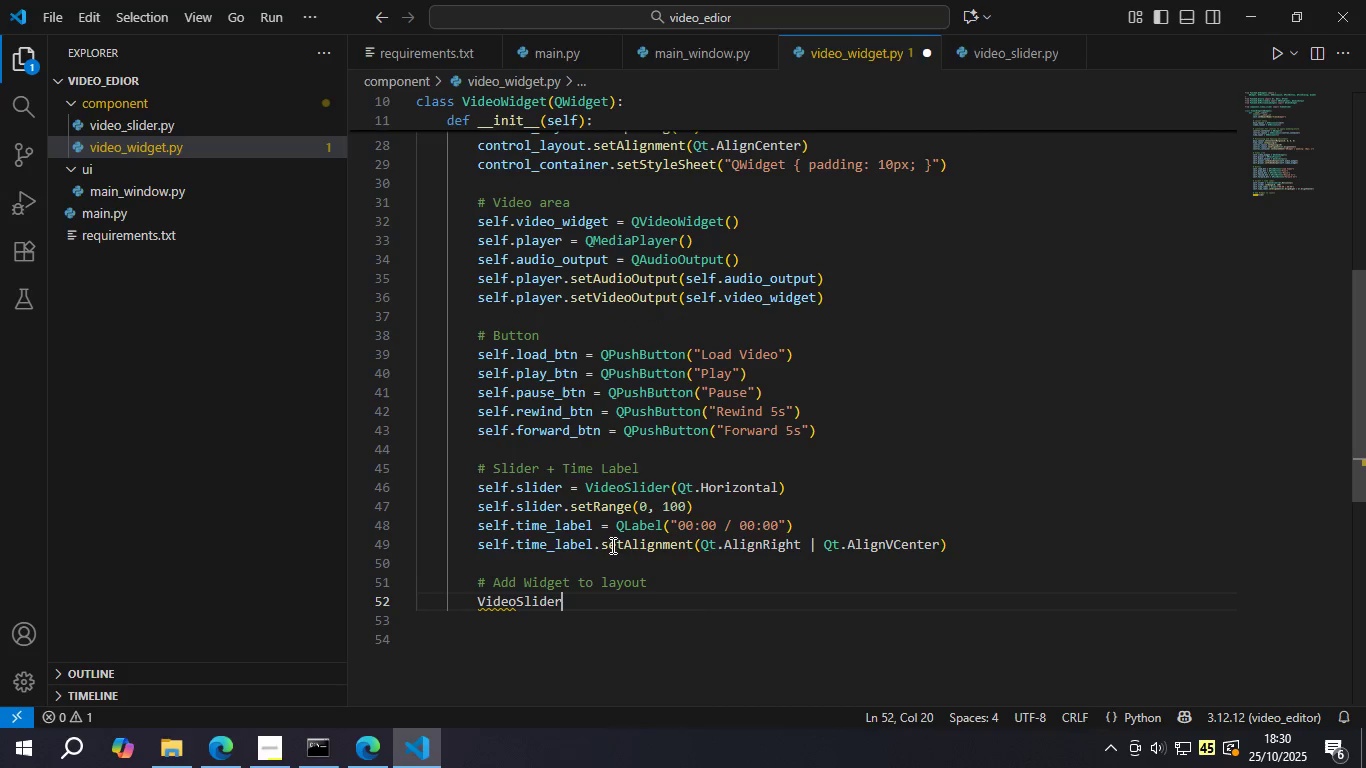 
key(Enter)
 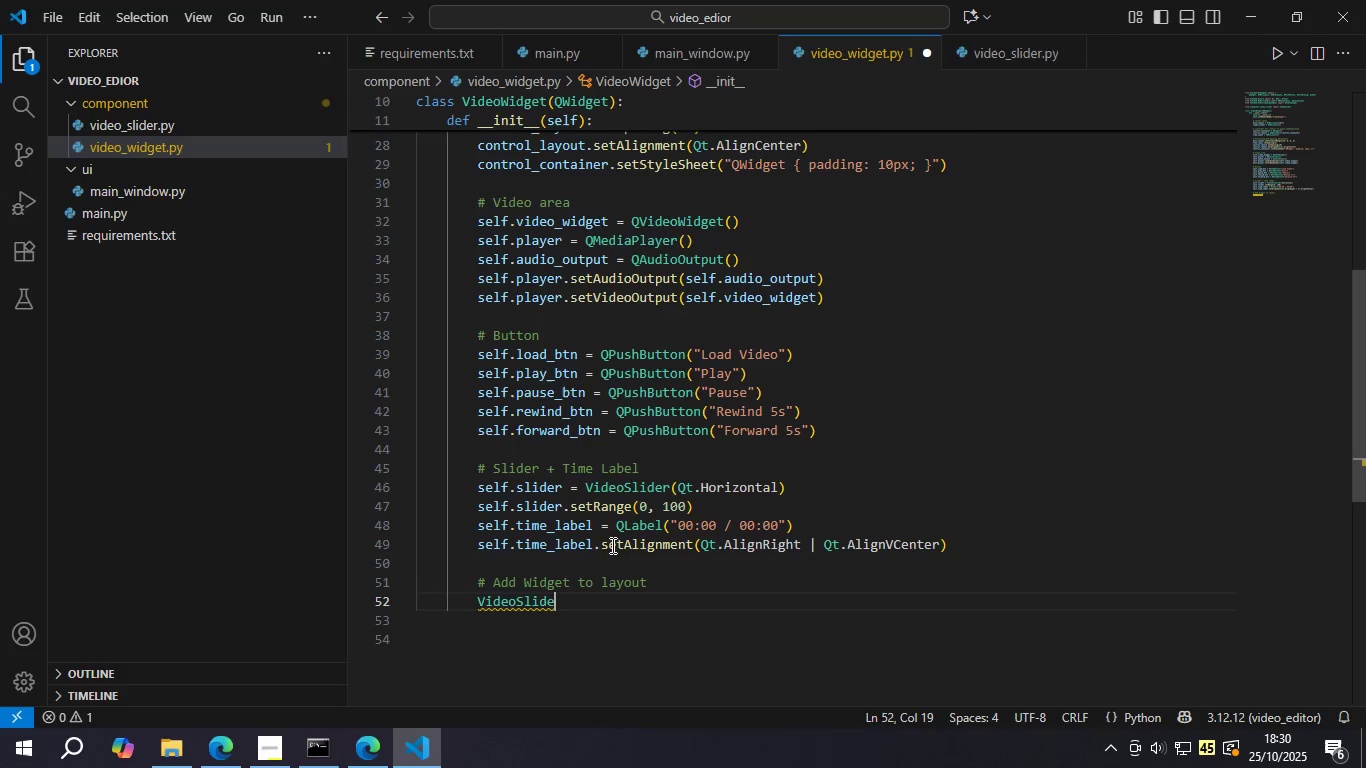 
key(Backspace)
key(Backspace)
key(Backspace)
key(Backspace)
key(Backspace)
type(vie)
 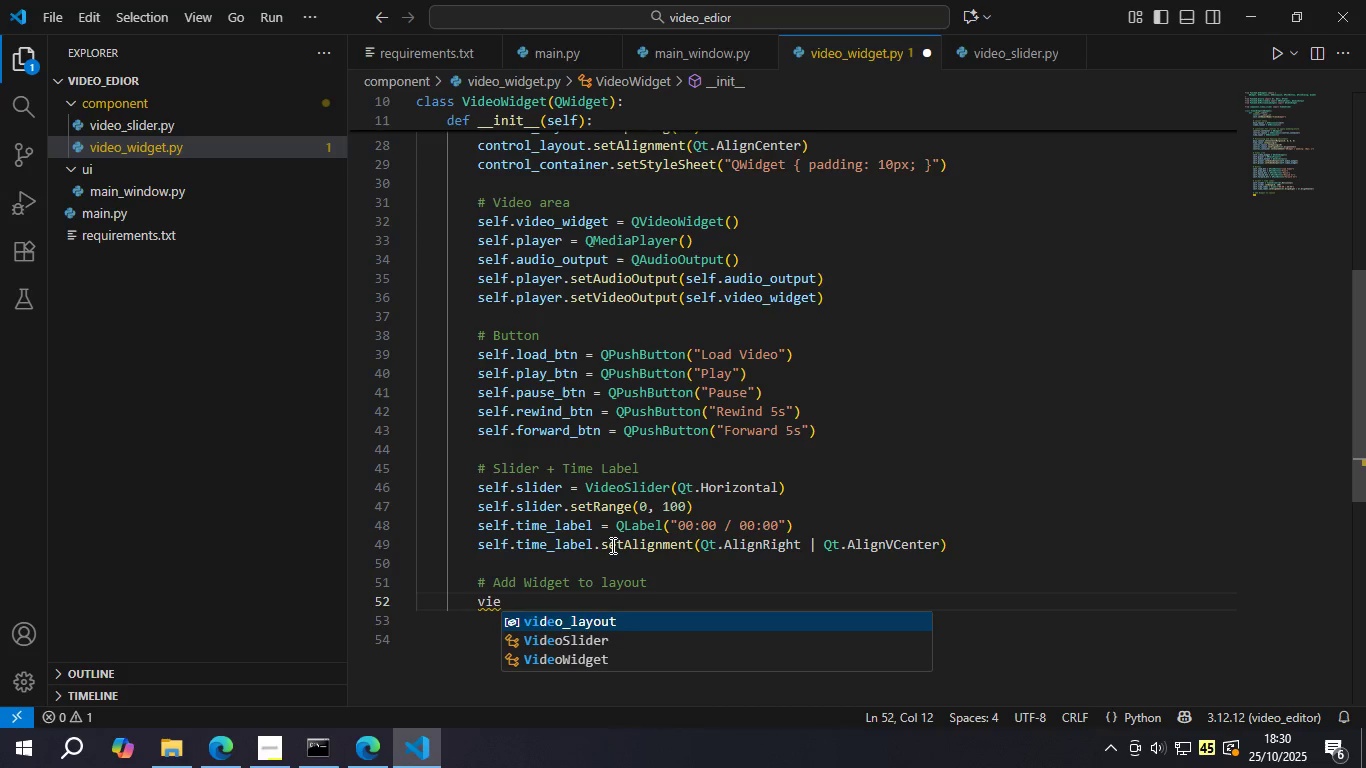 
key(Enter)
 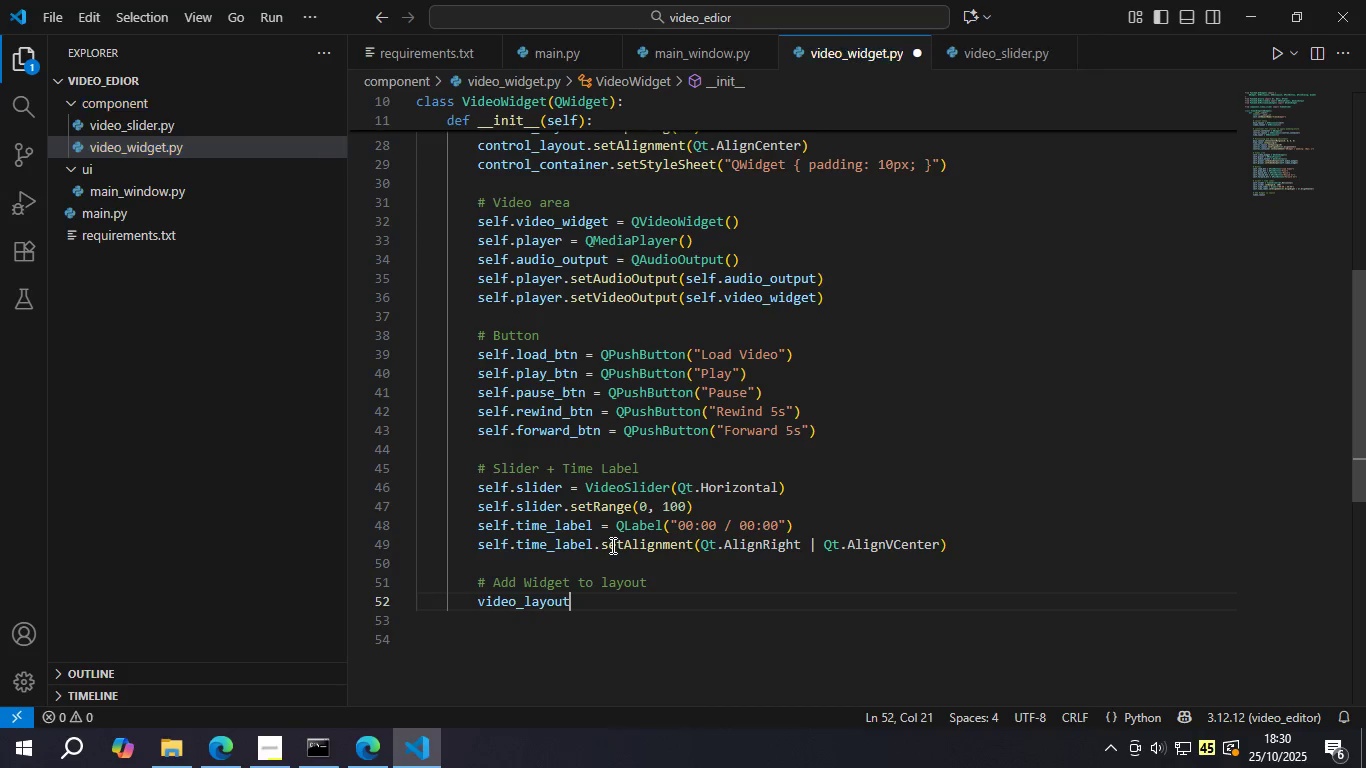 
type( = )
key(Backspace)
key(Backspace)
key(Backspace)
type(.add)
 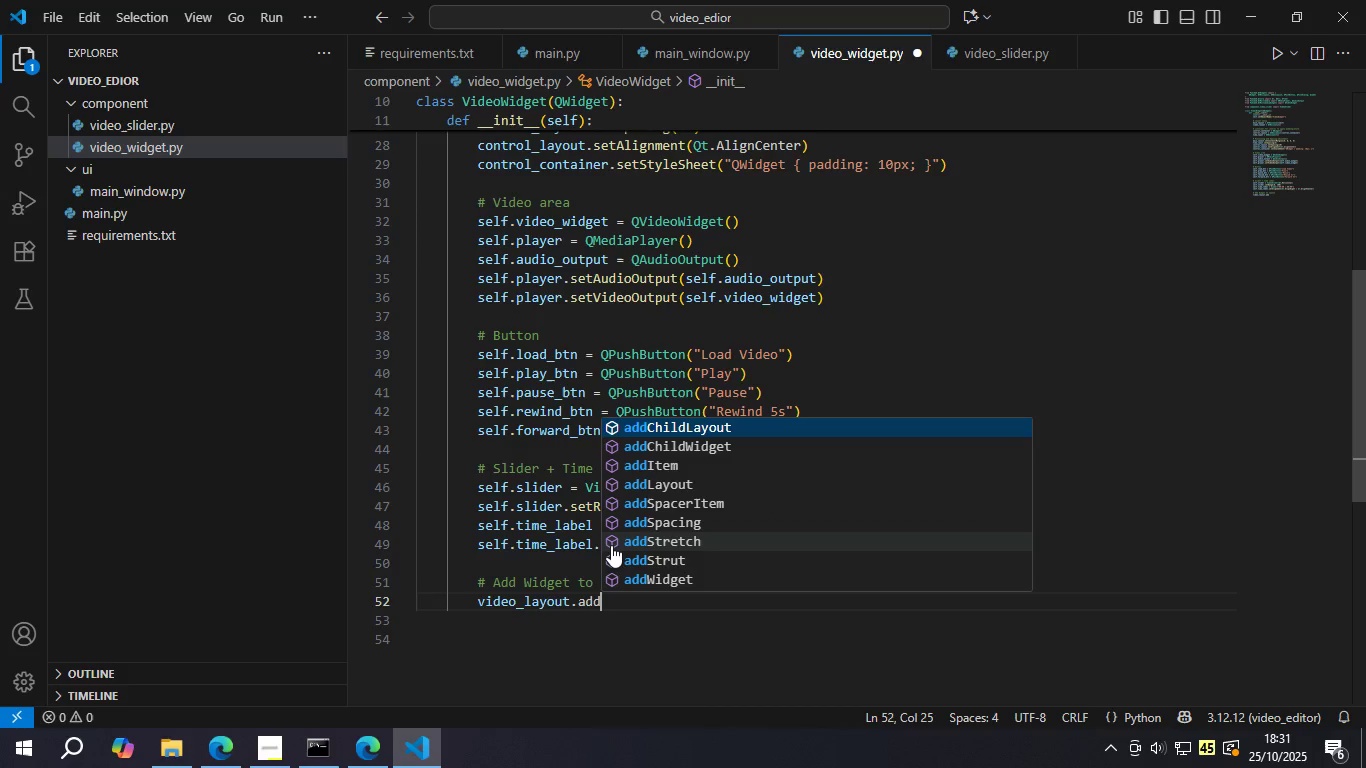 
key(ArrowLeft)
 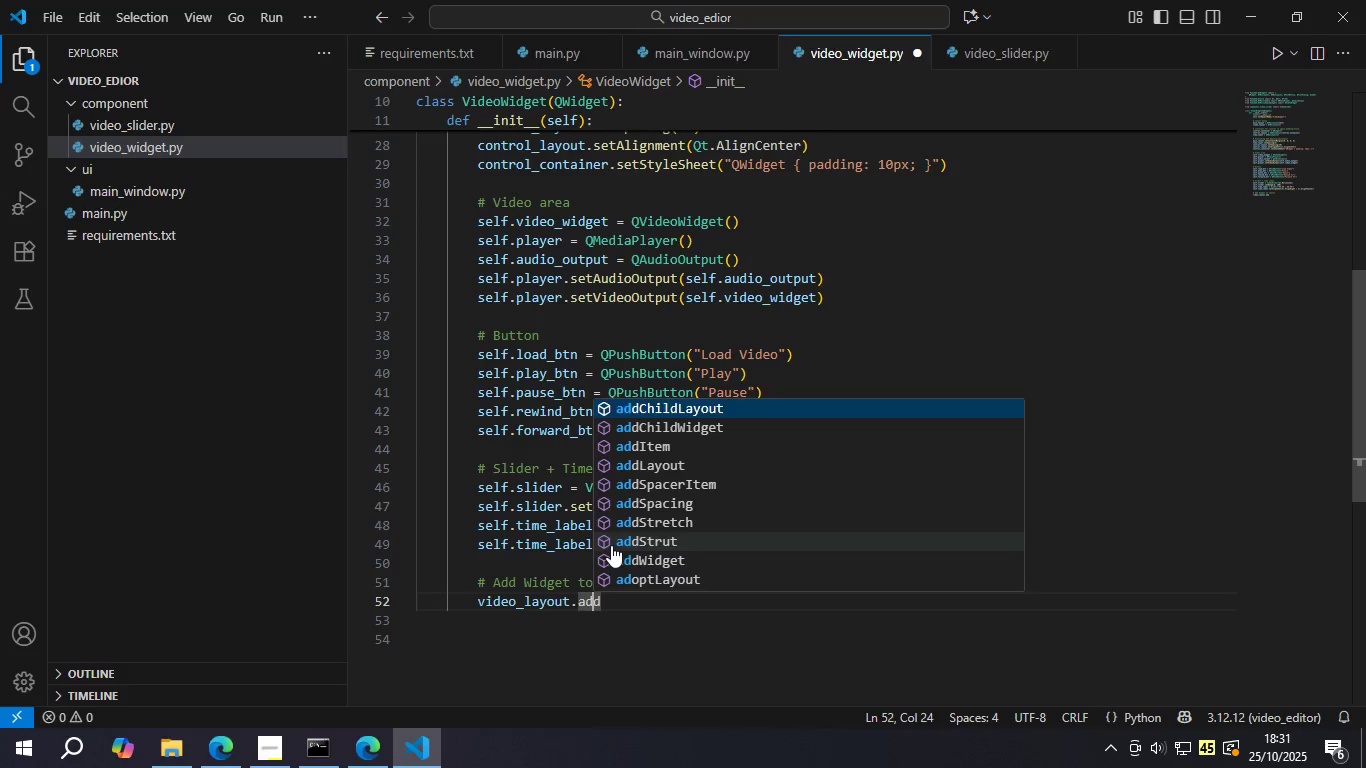 
key(ArrowLeft)
 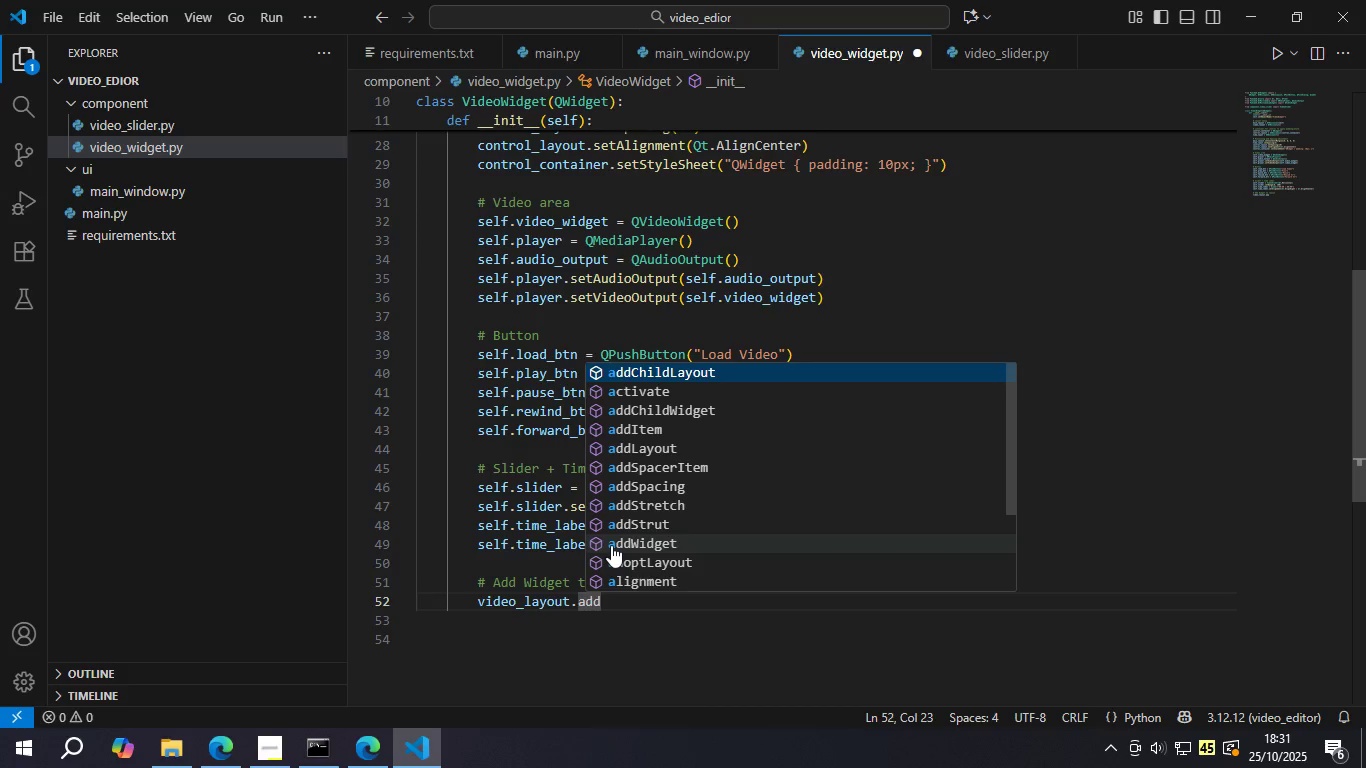 
key(ArrowRight)
 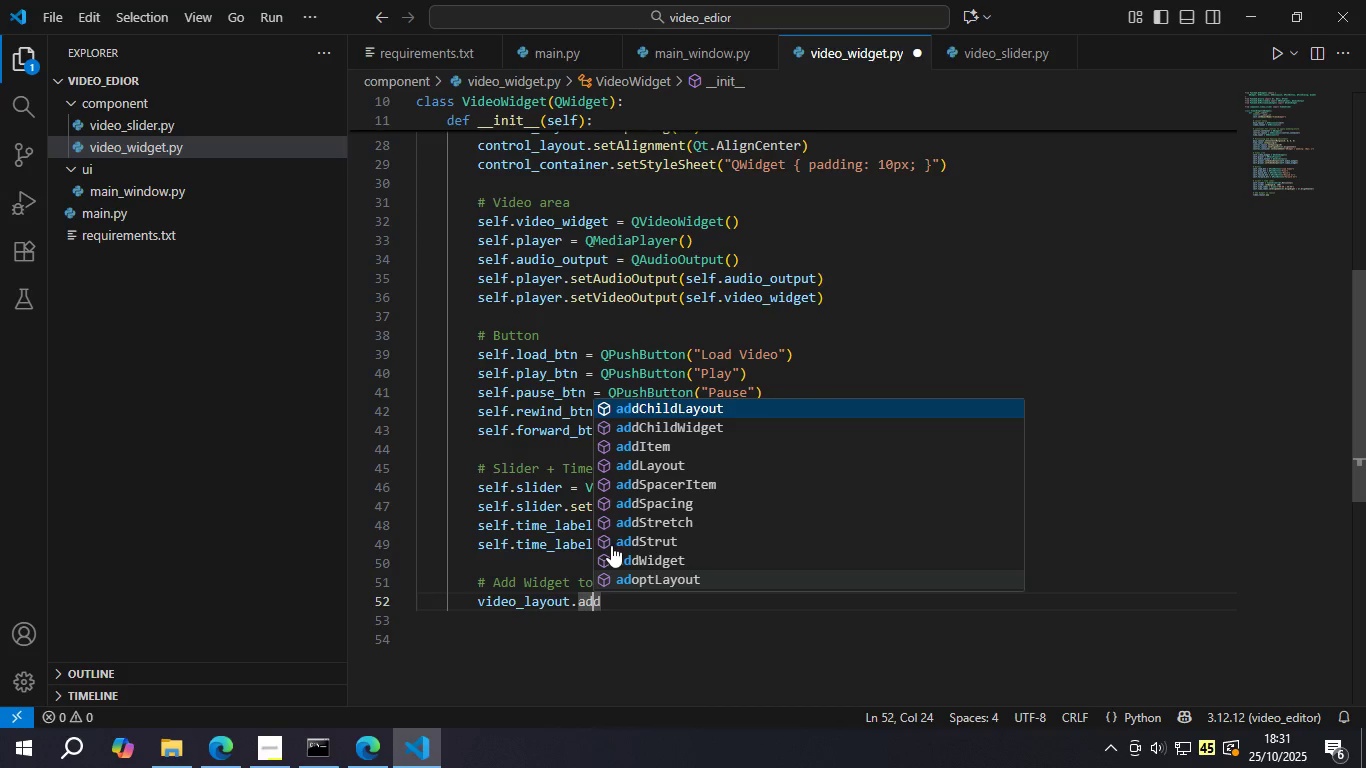 
key(ArrowRight)
 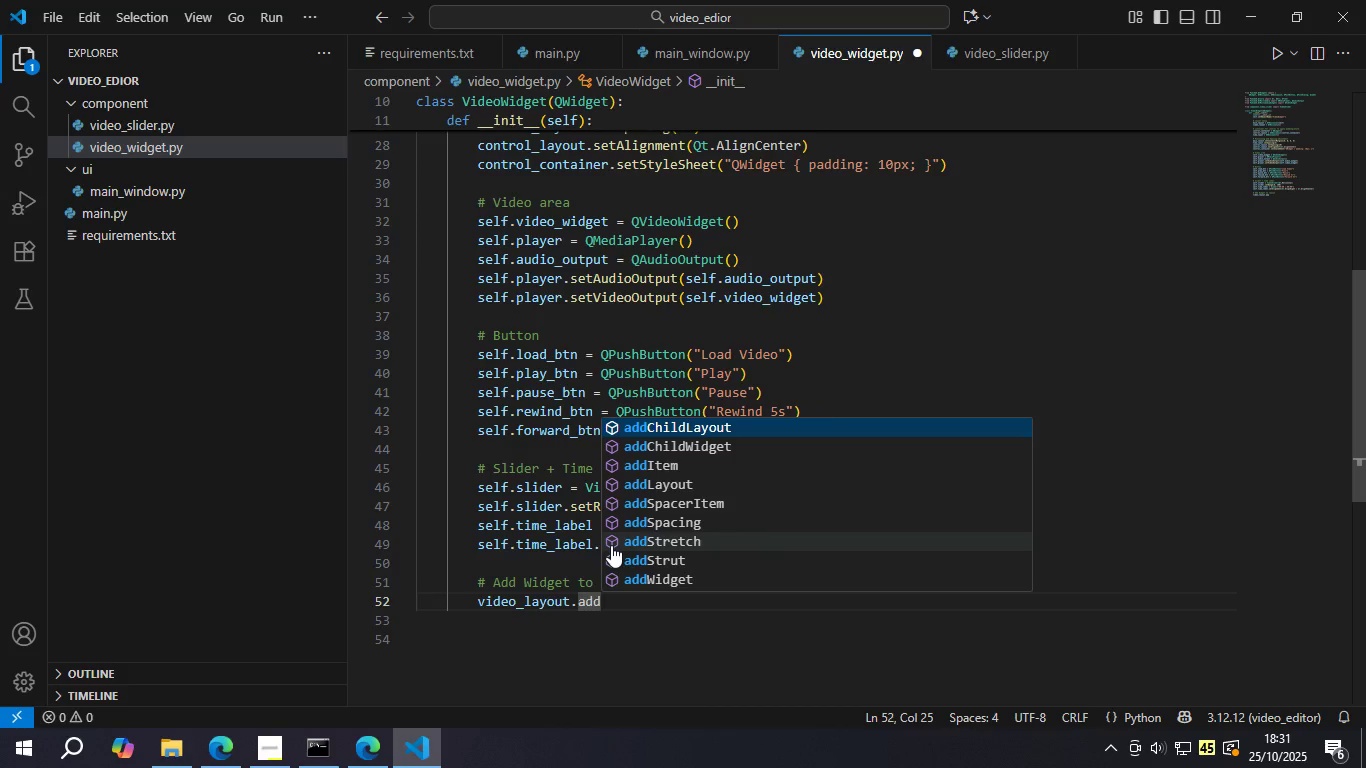 
type(Wid)
 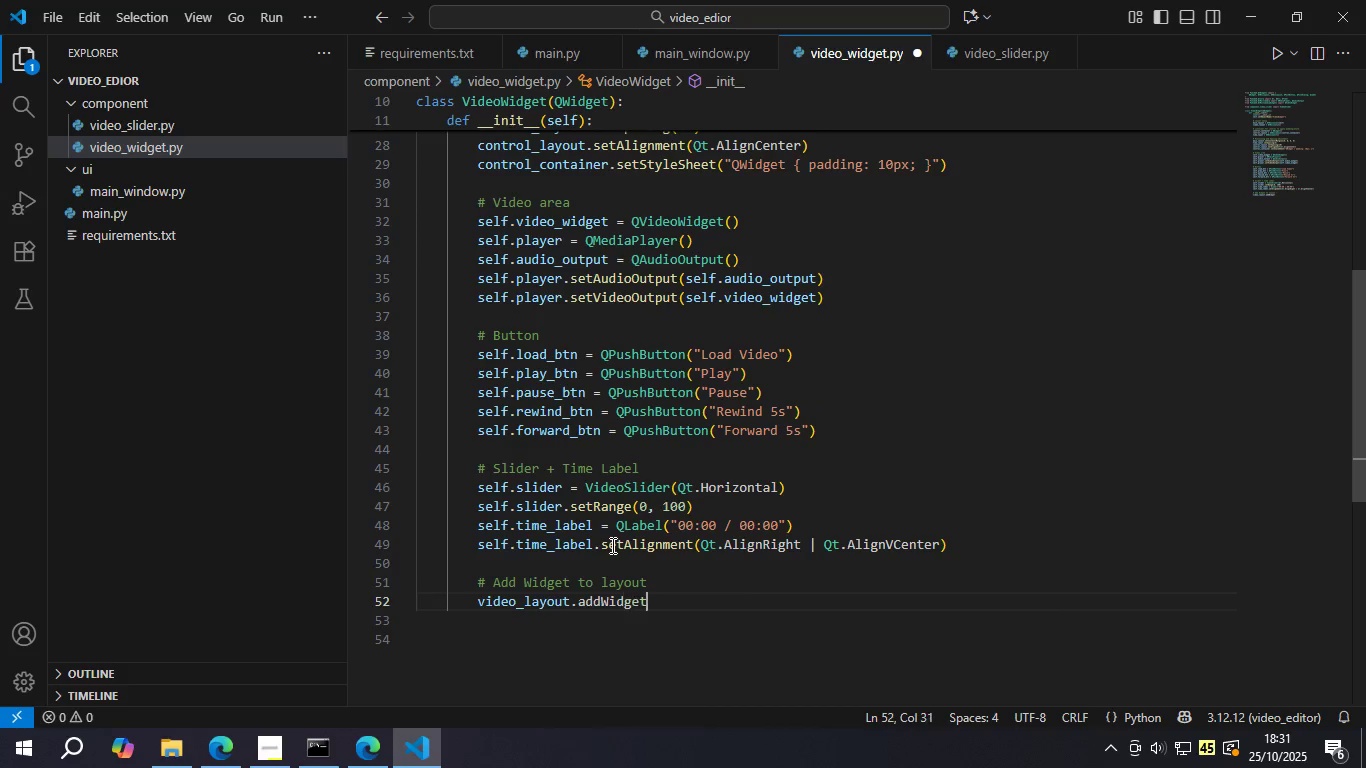 
key(Enter)
 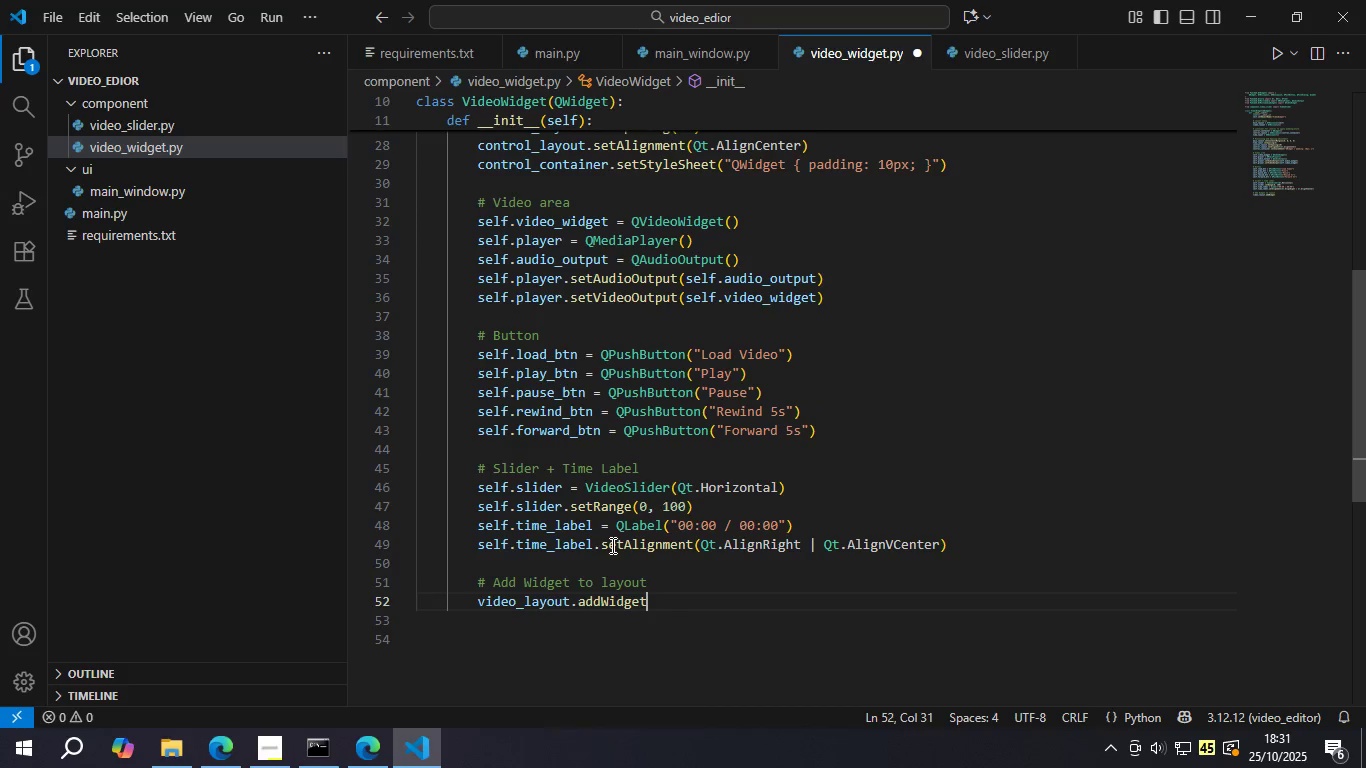 
type((sel.)
key(Backspace)
type(f.vide)
 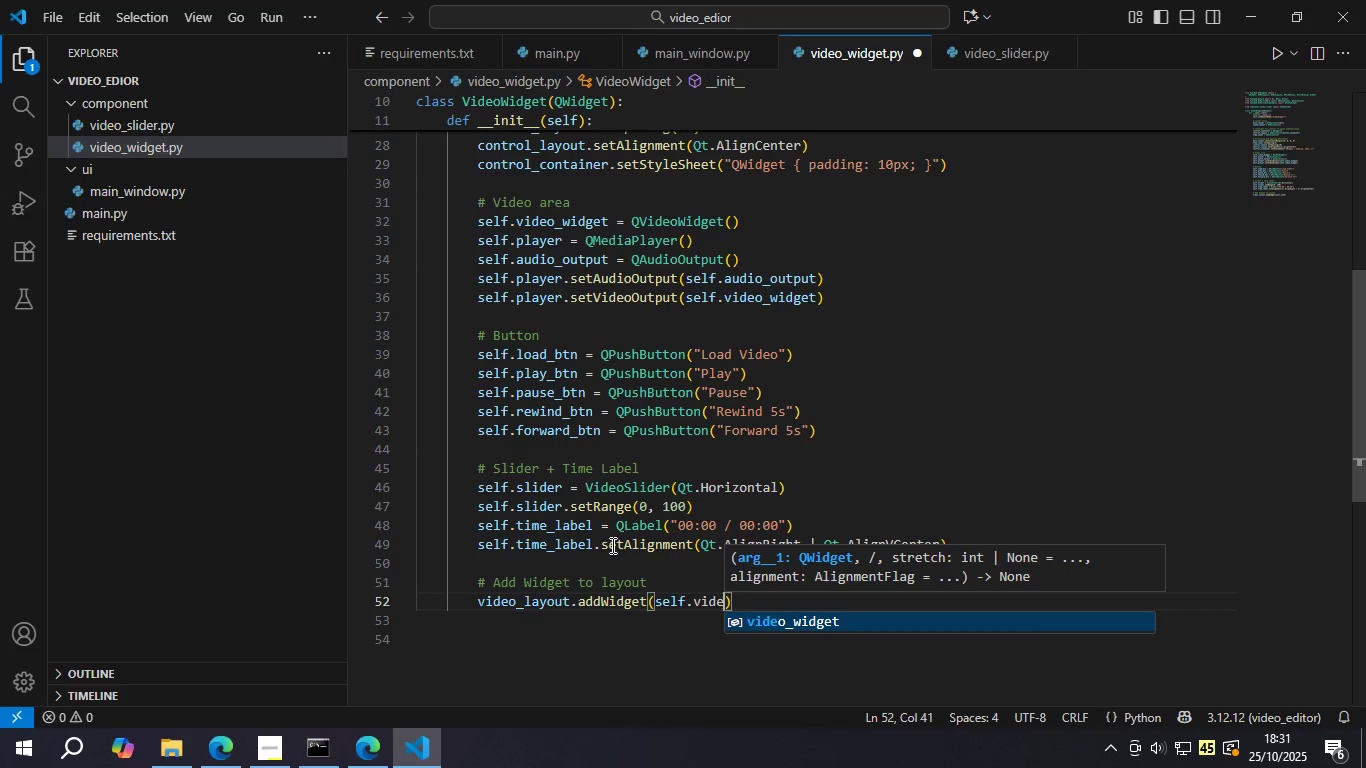 
key(Enter)
 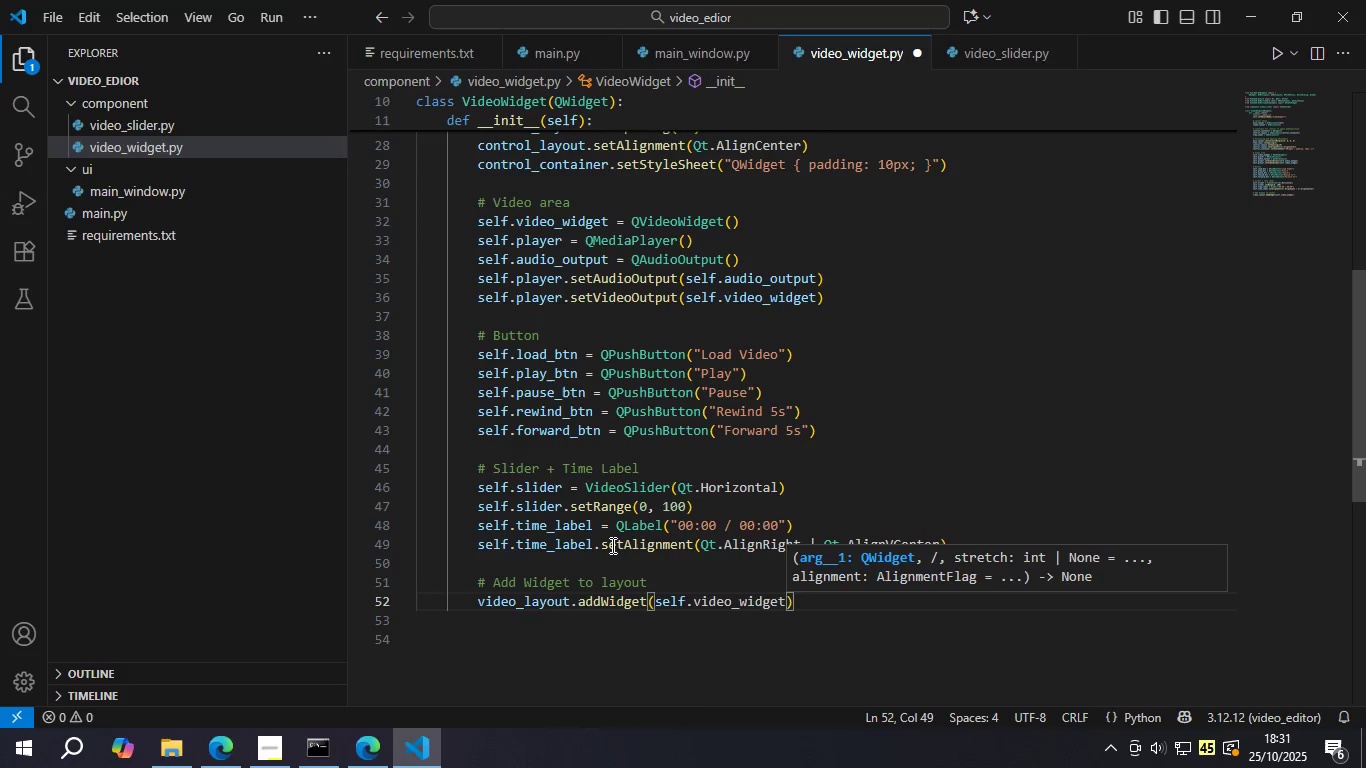 
key(Comma)
 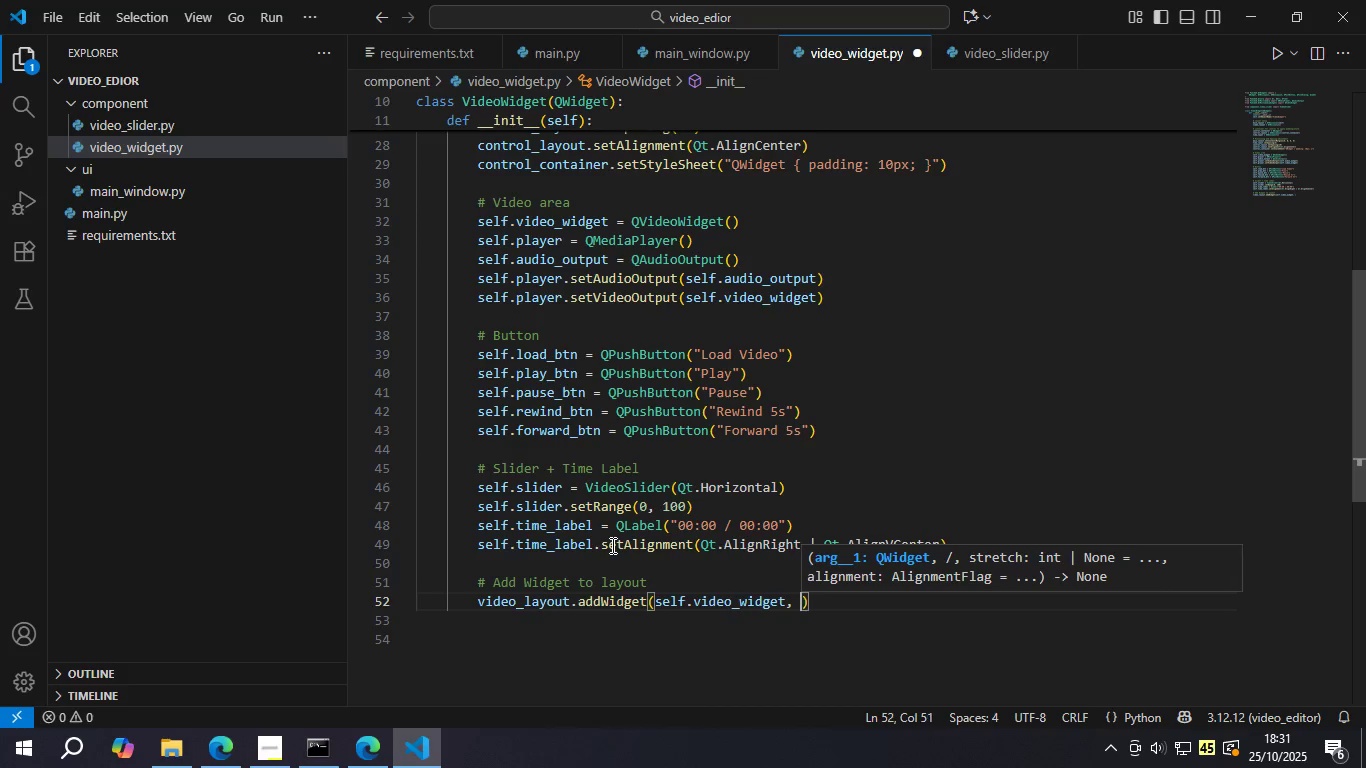 
key(Space)
 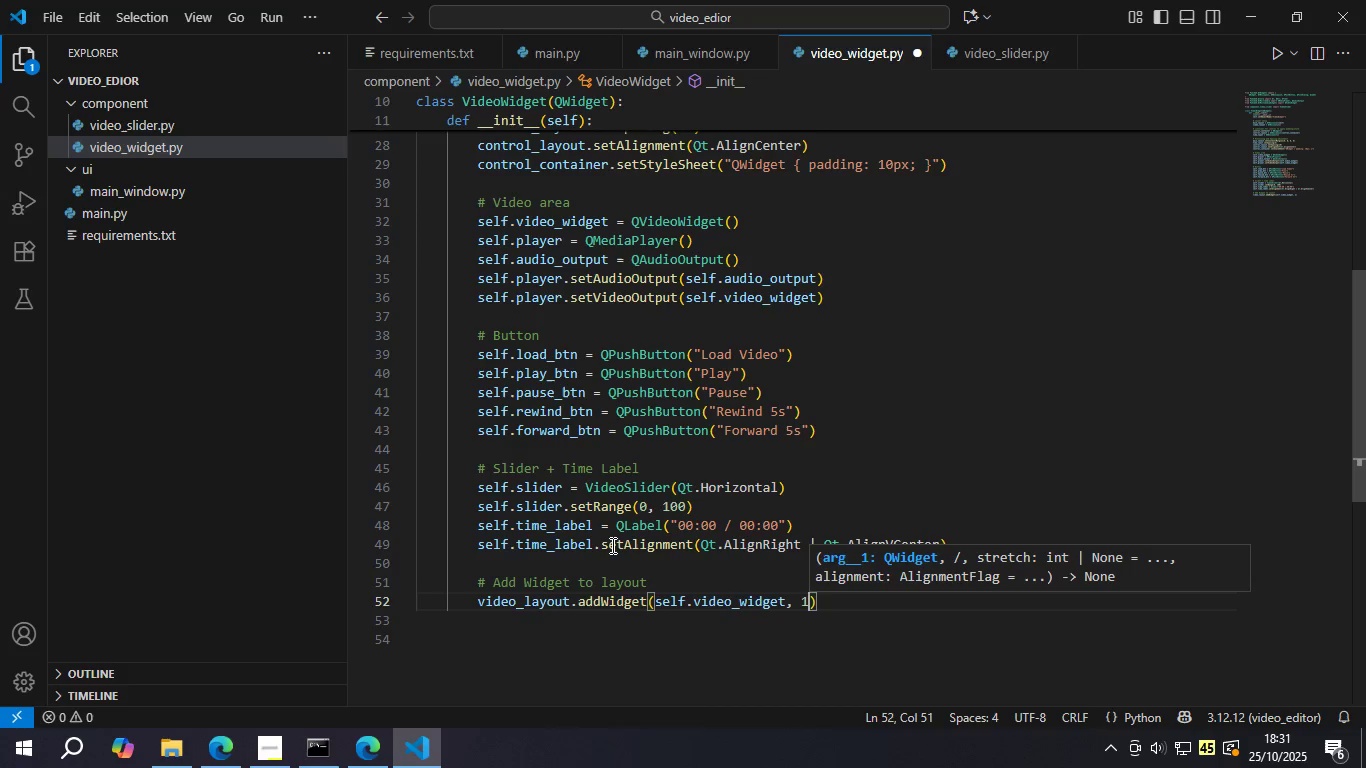 
key(1)
 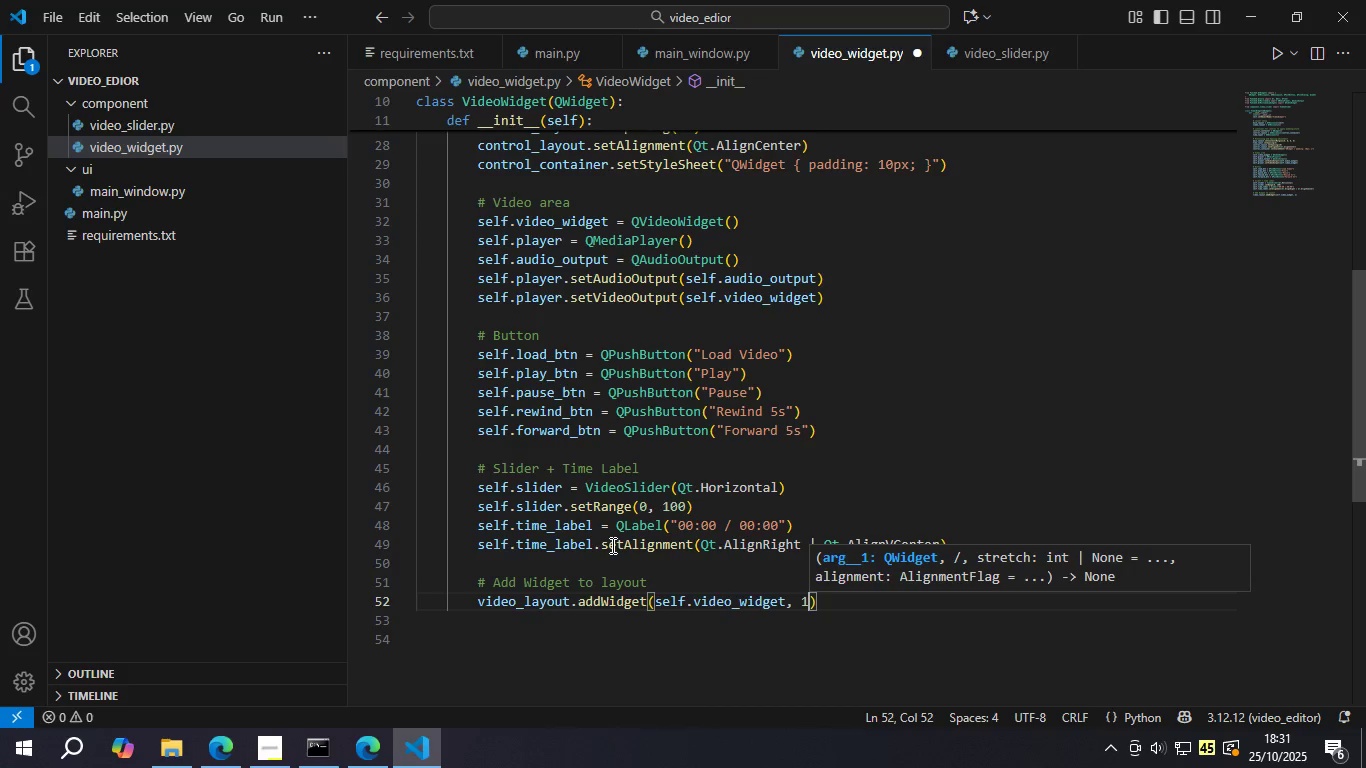 
key(Control+S)
 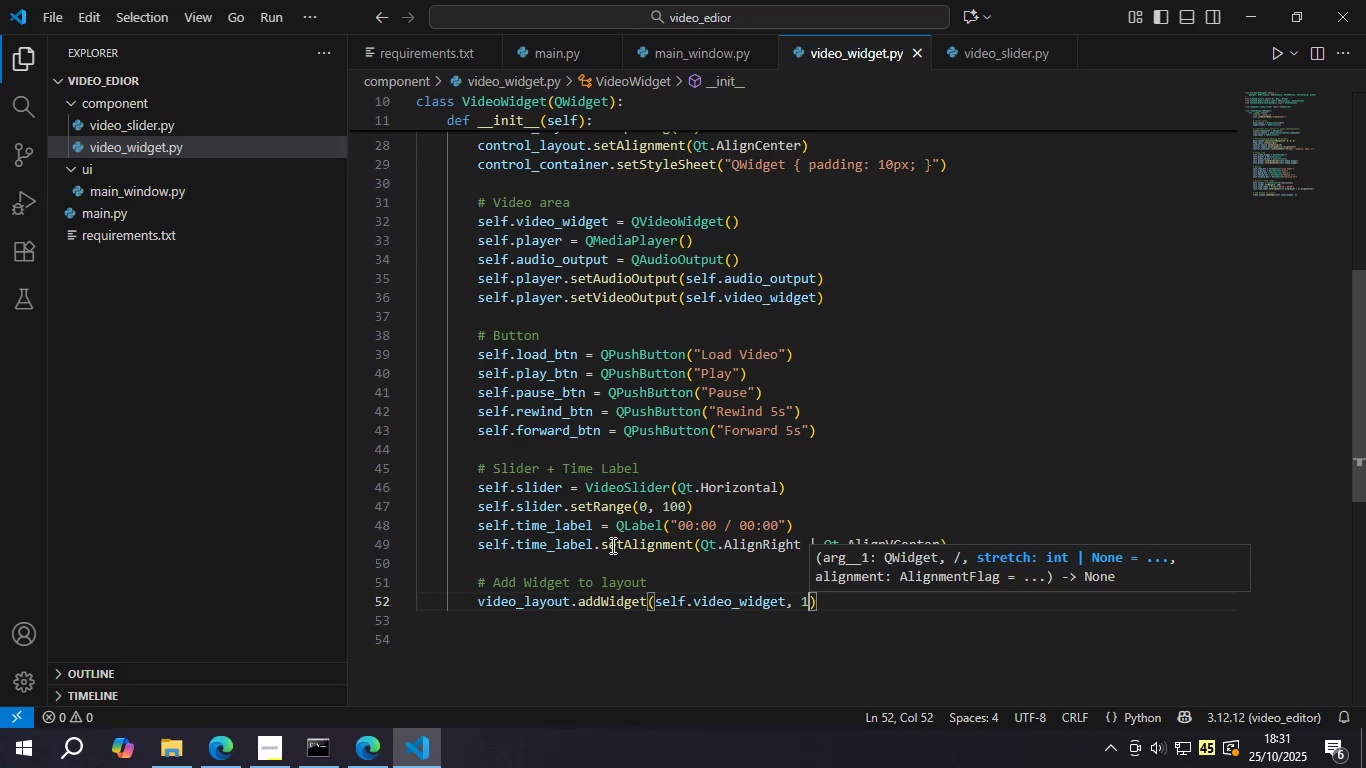 
key(ArrowRight)
 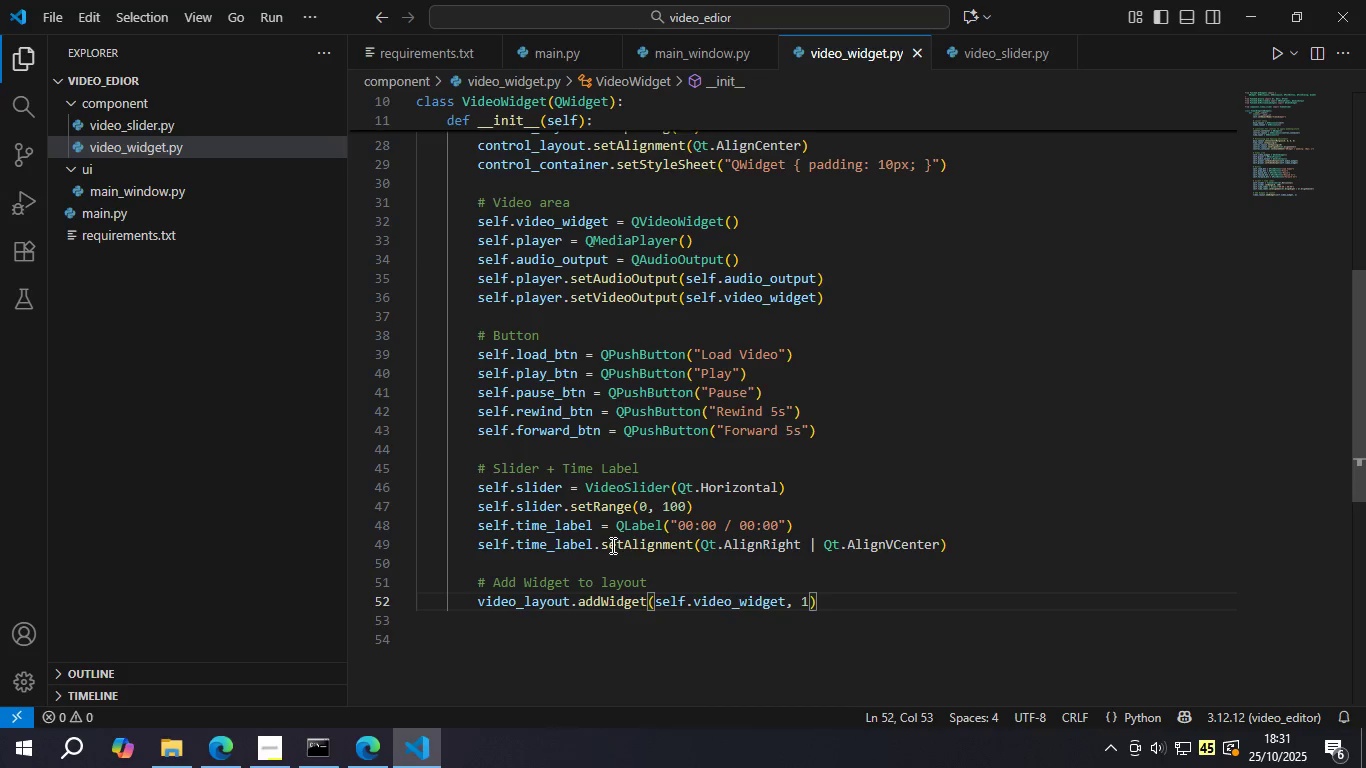 
key(Enter)
 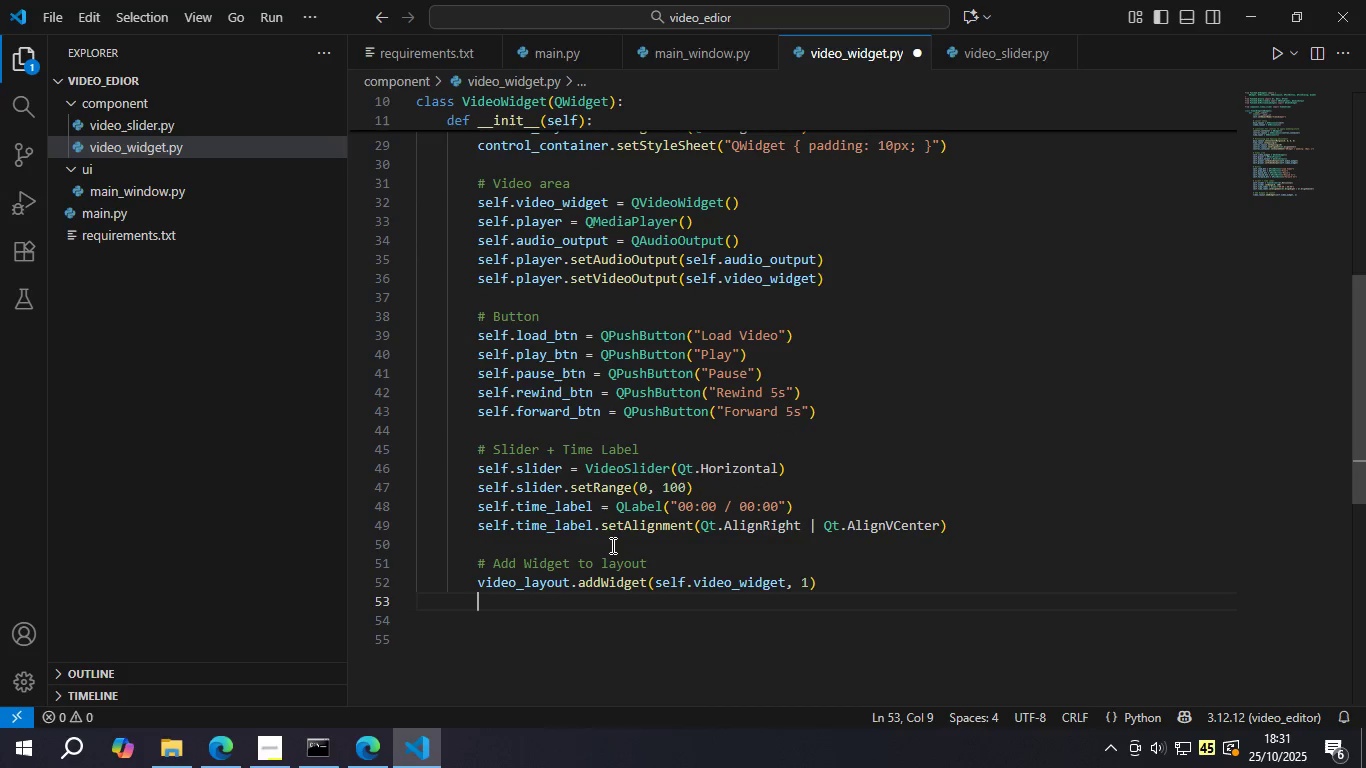 
type(vid)
key(Backspace)
key(Backspace)
 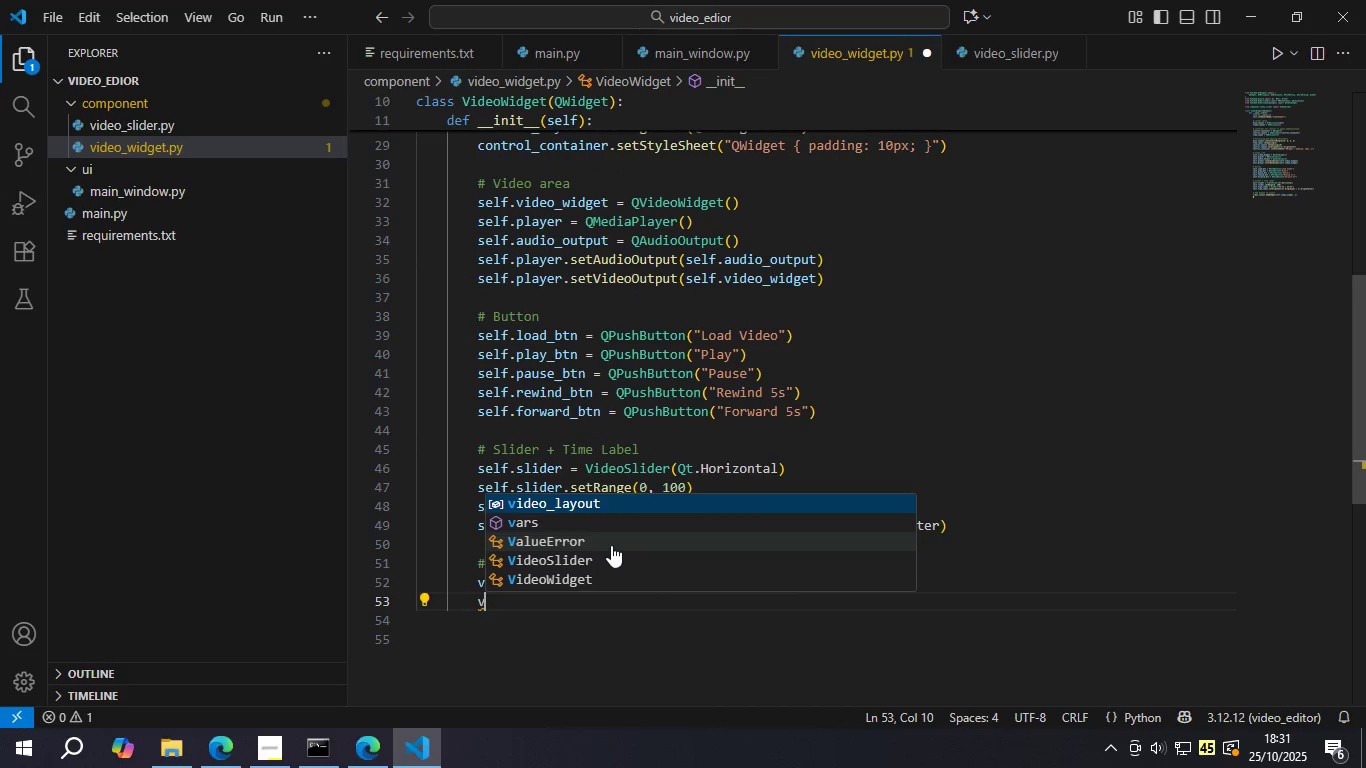 
key(Enter)
 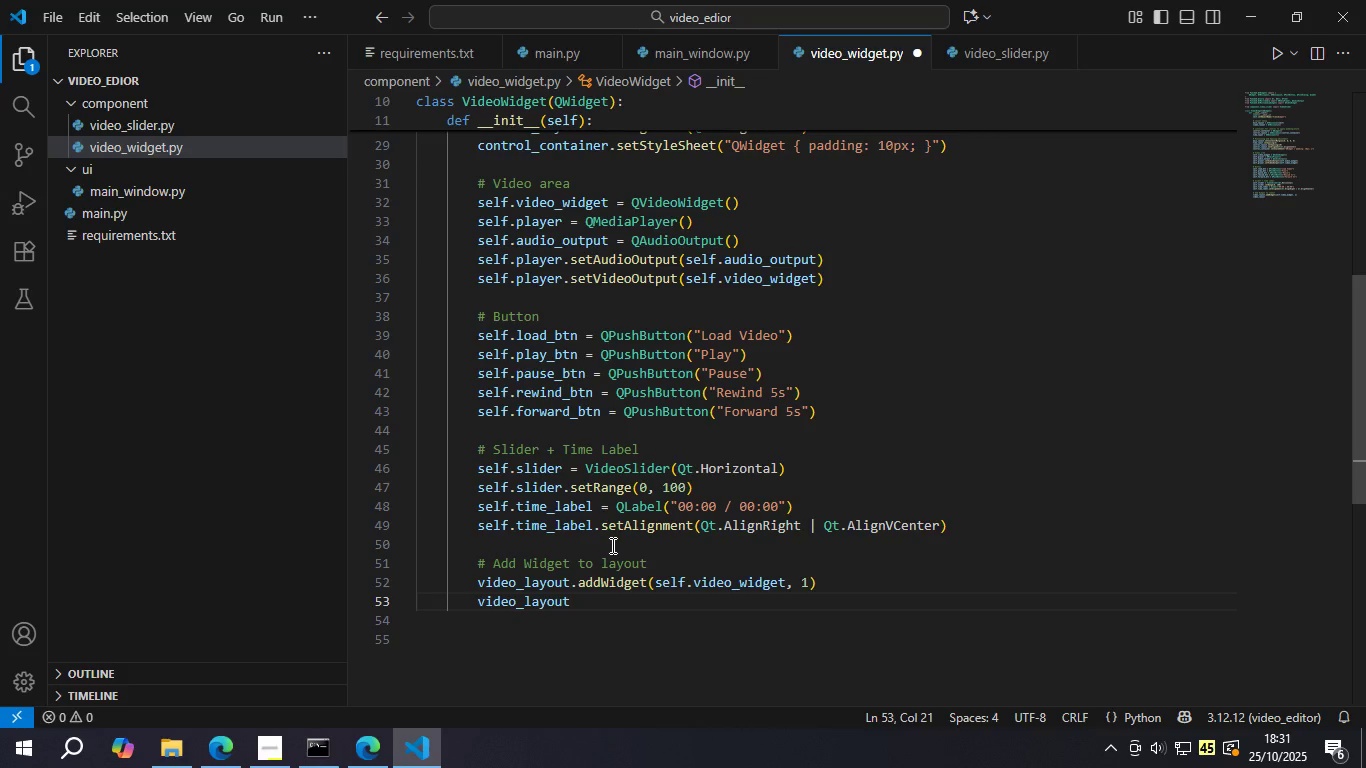 
key(Control+Z)
 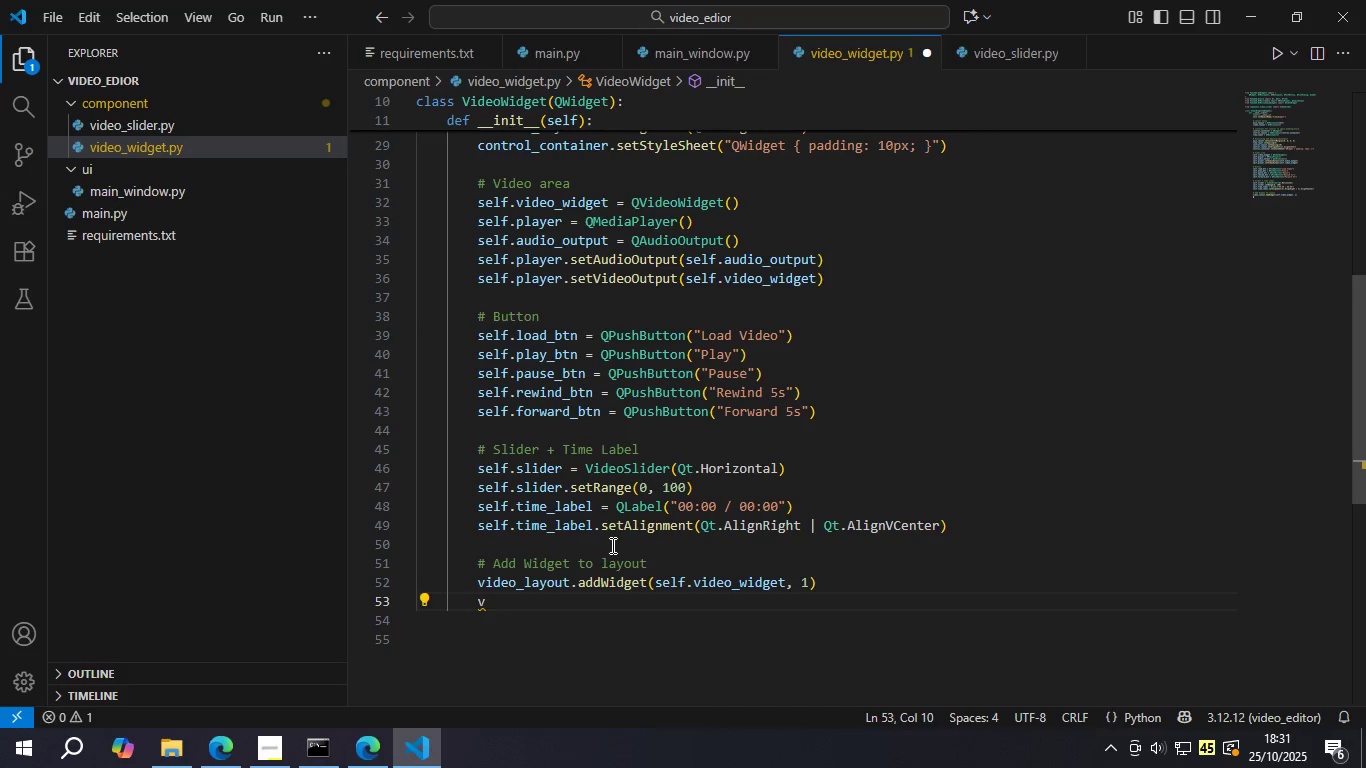 
key(Backspace)
 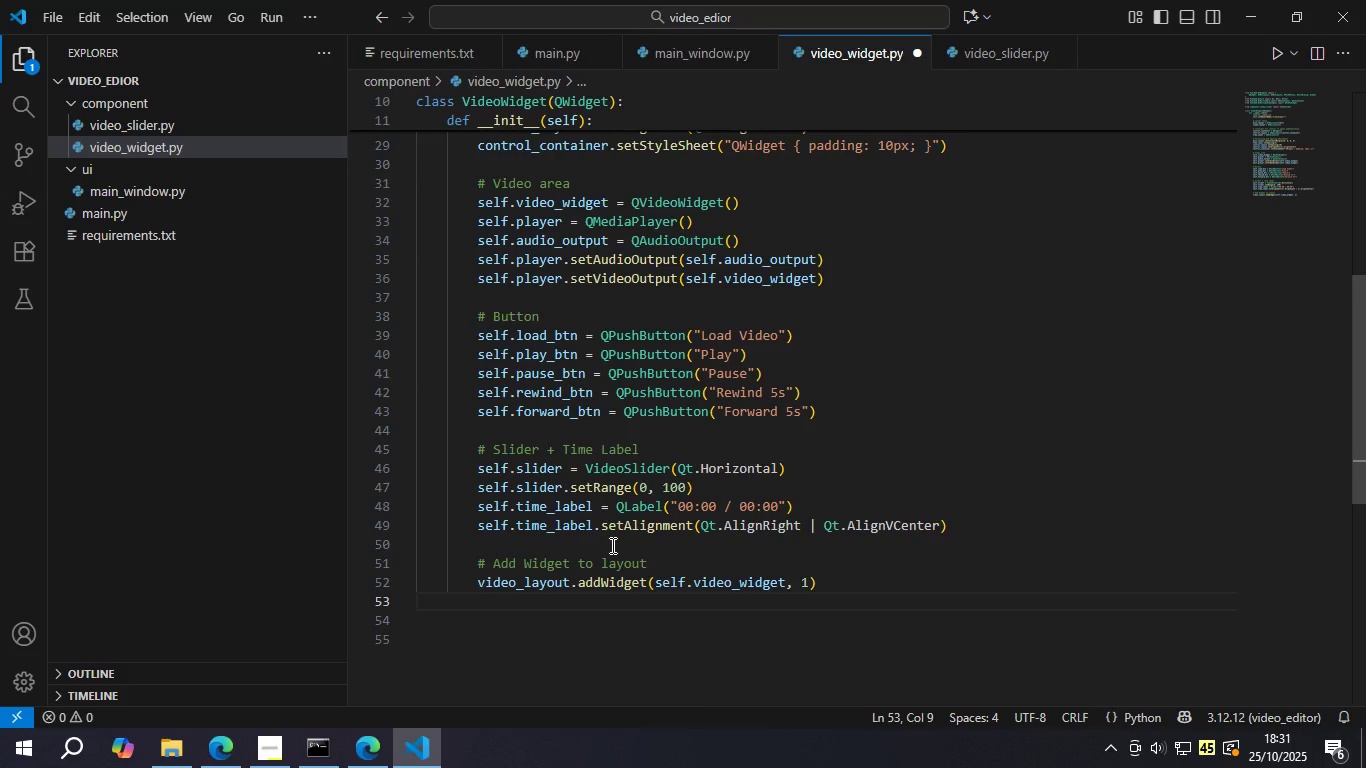 
key(Enter)
 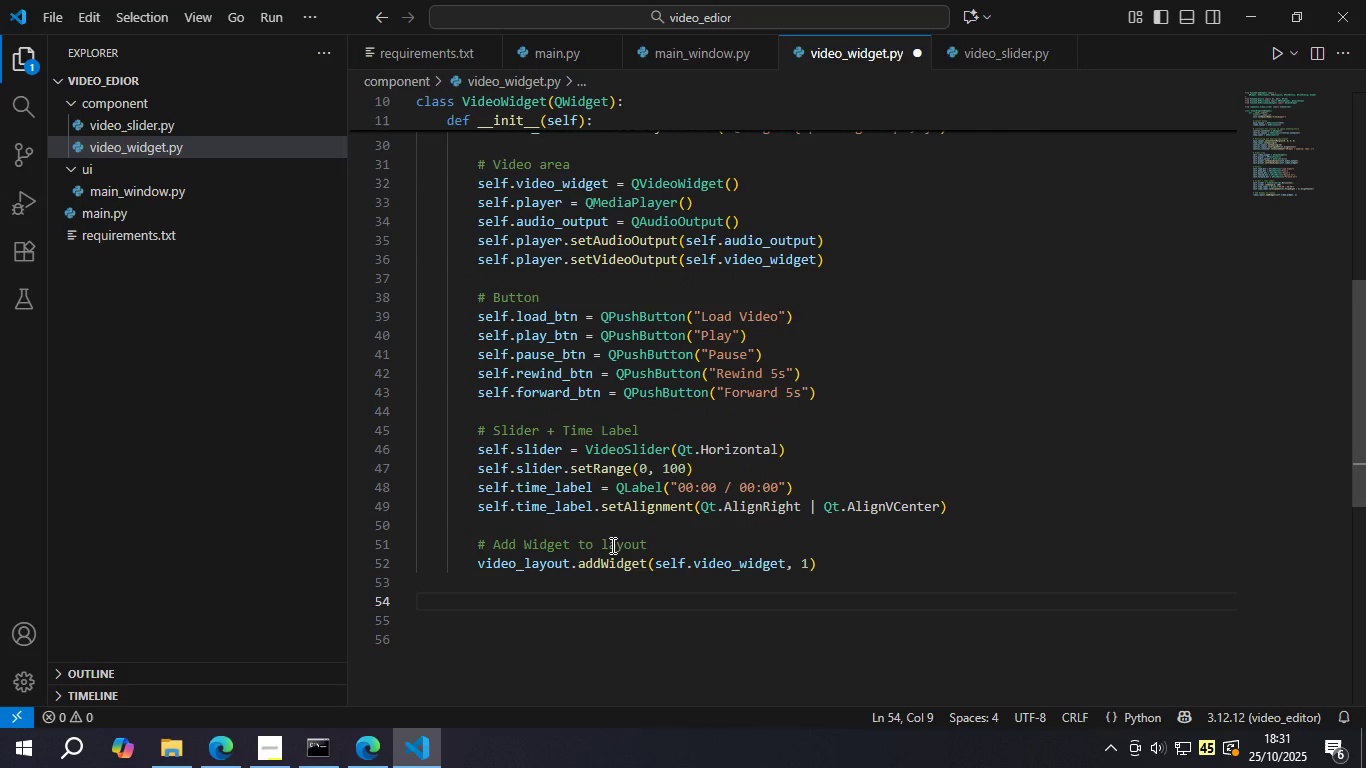 
type(#)
key(Backspace)
type(contr)
 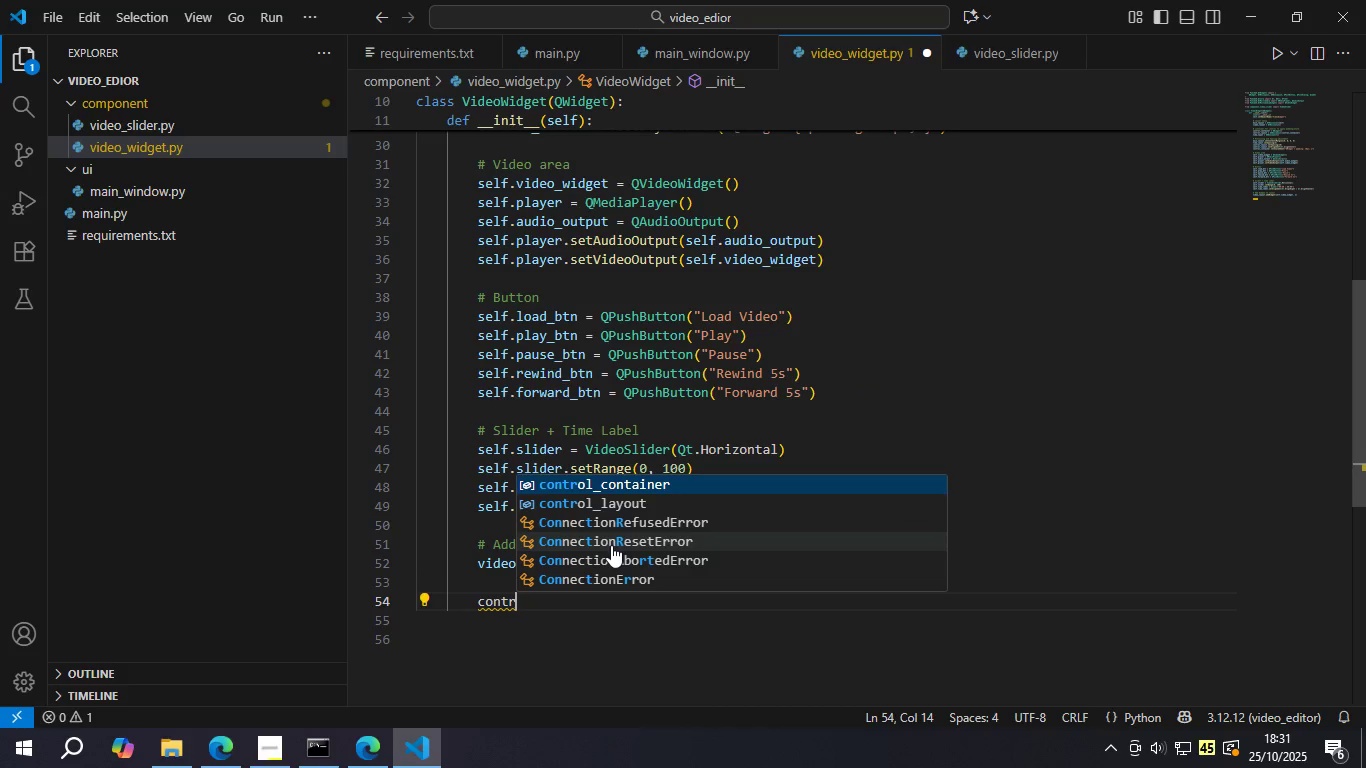 
key(ArrowDown)
 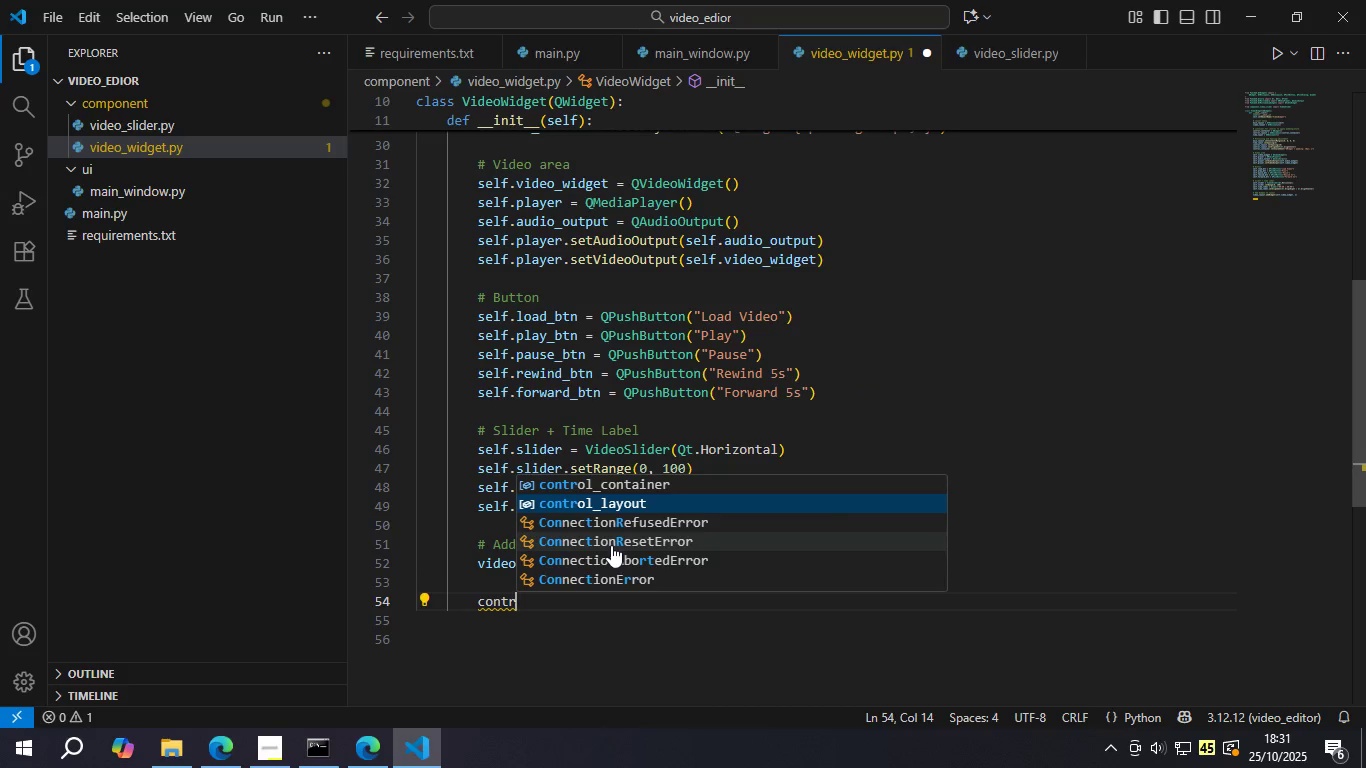 
key(Enter)
 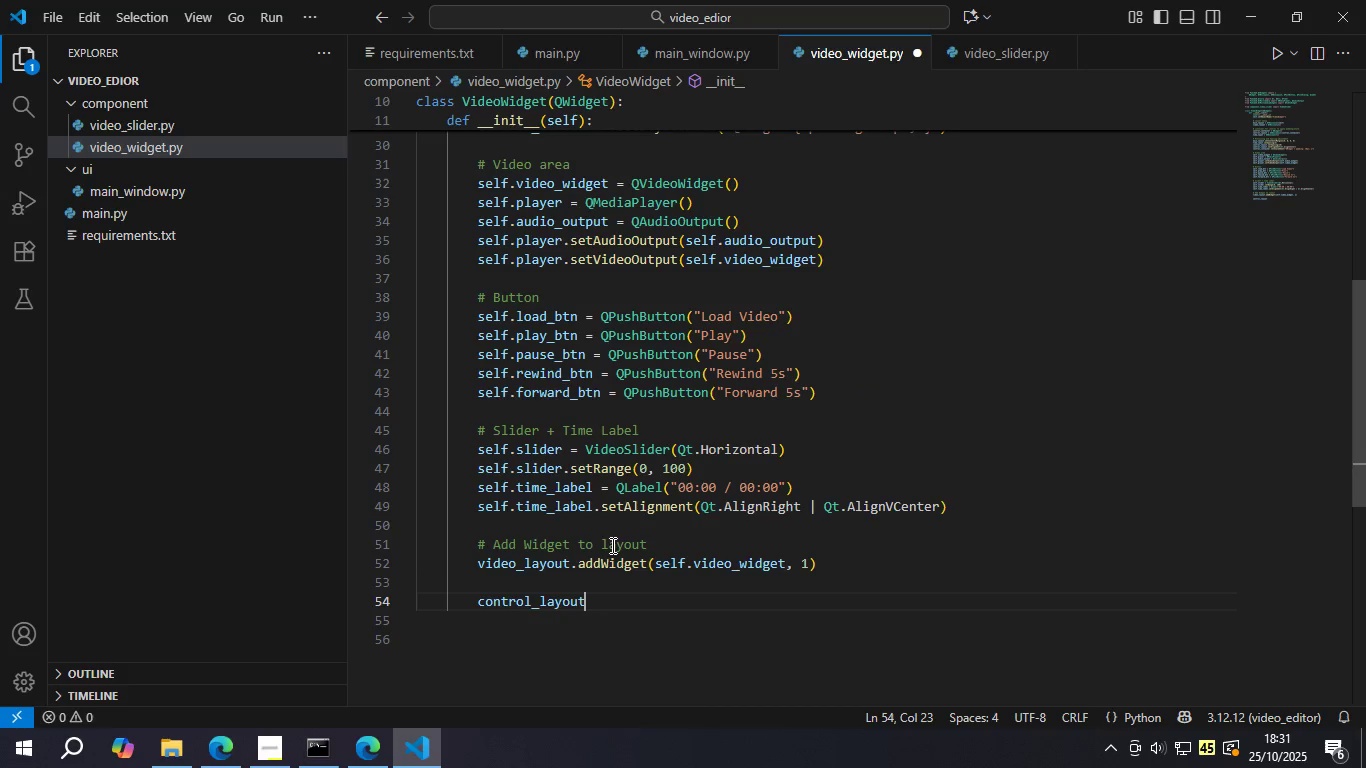 
type(.add)
 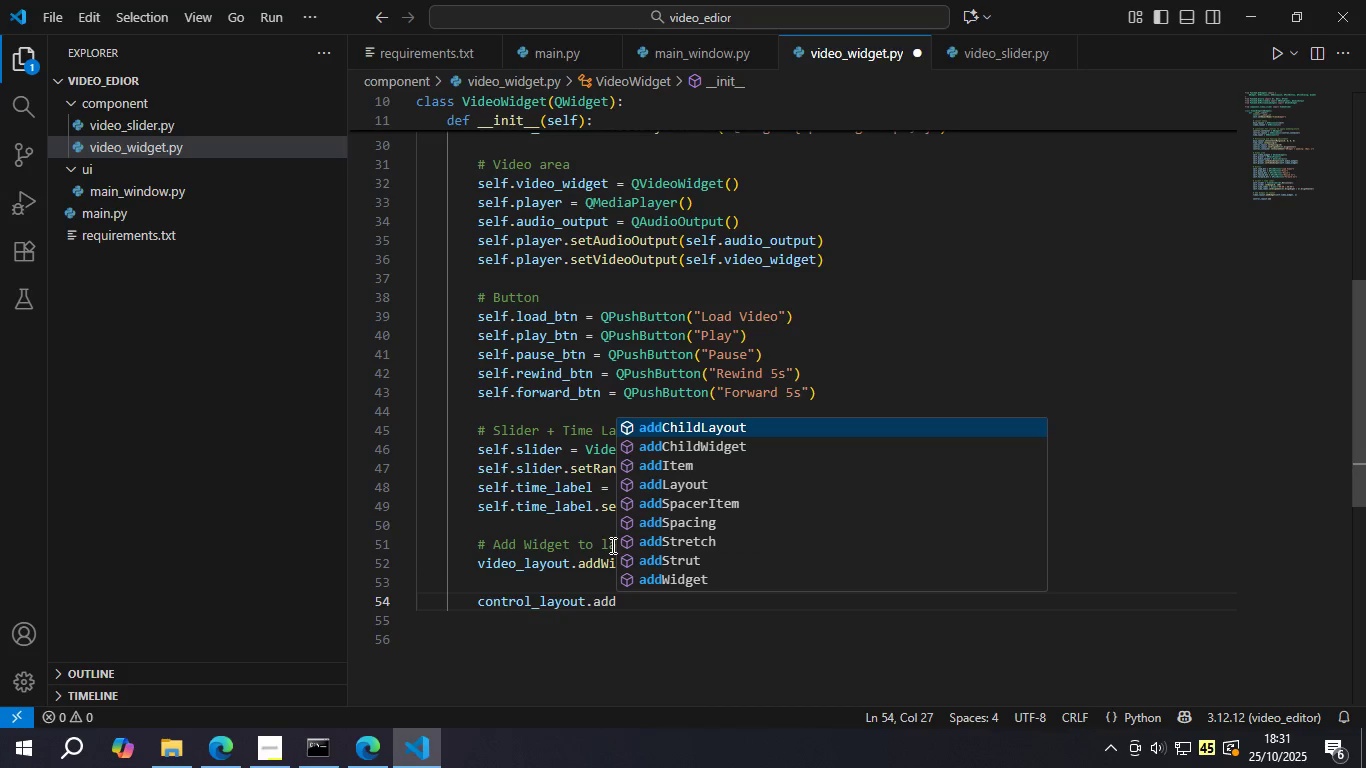 
key(ArrowDown)
 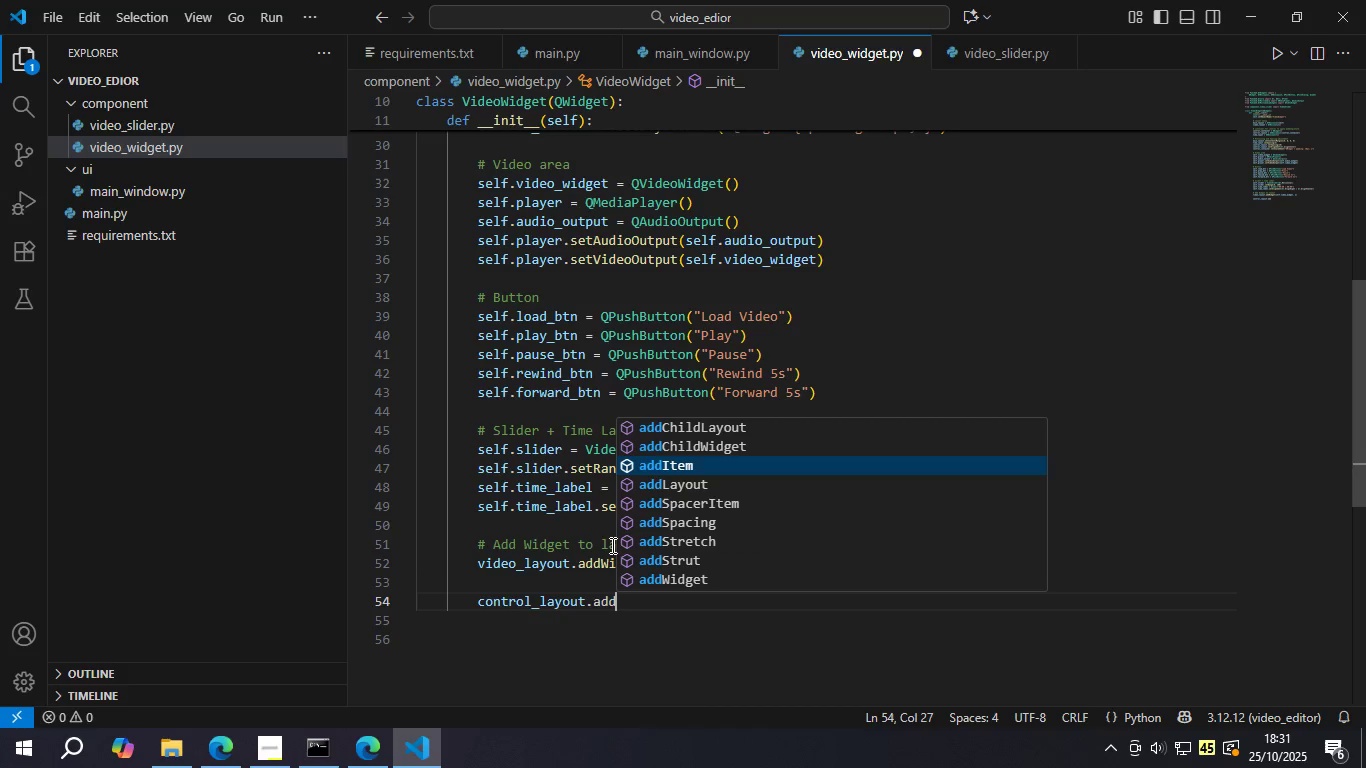 
key(ArrowDown)
 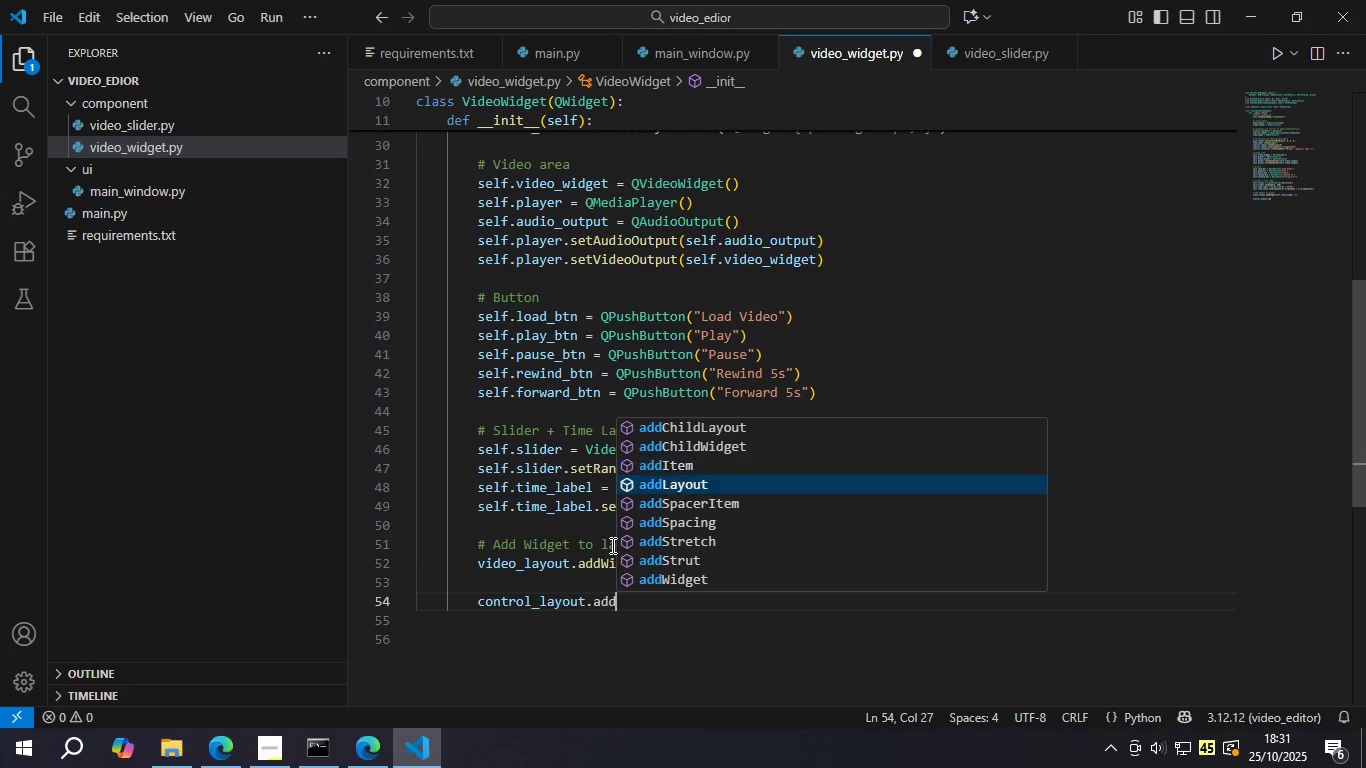 
key(ArrowDown)
 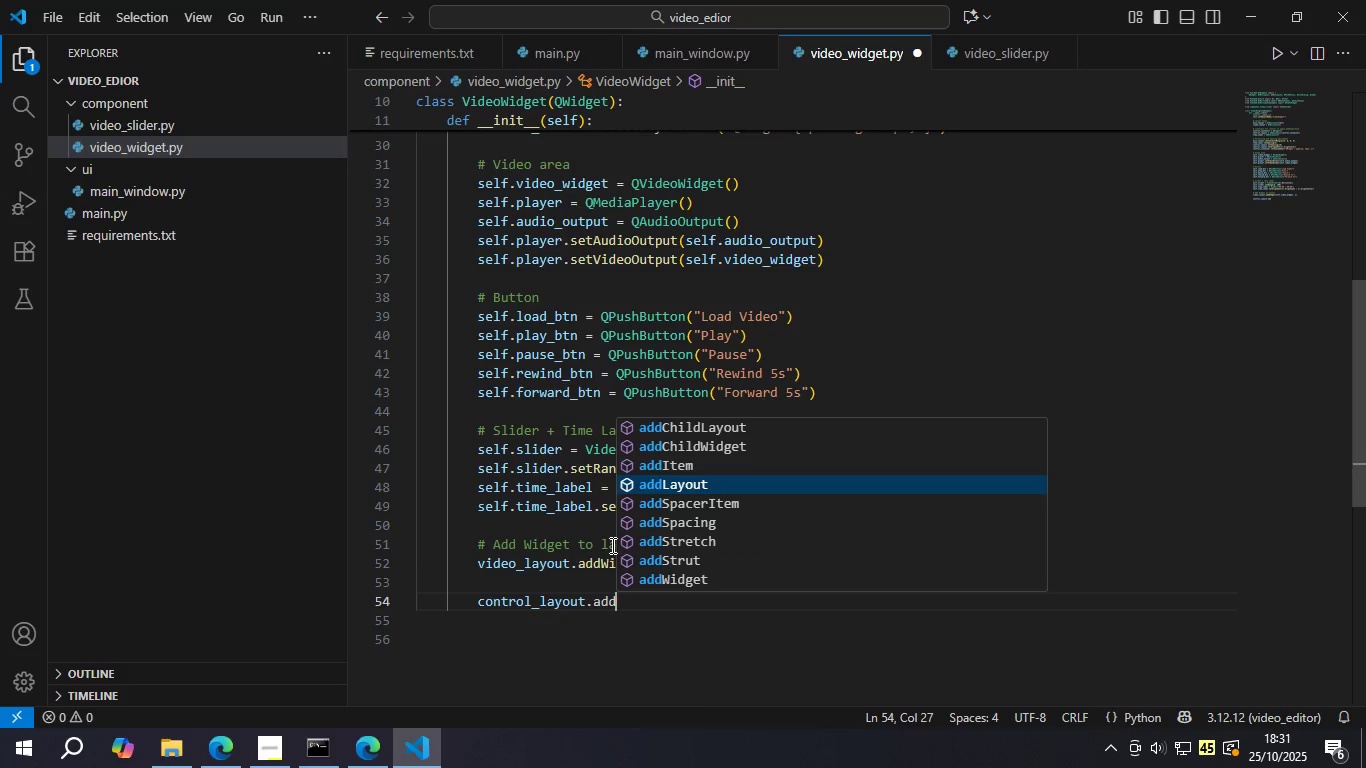 
key(ArrowUp)
 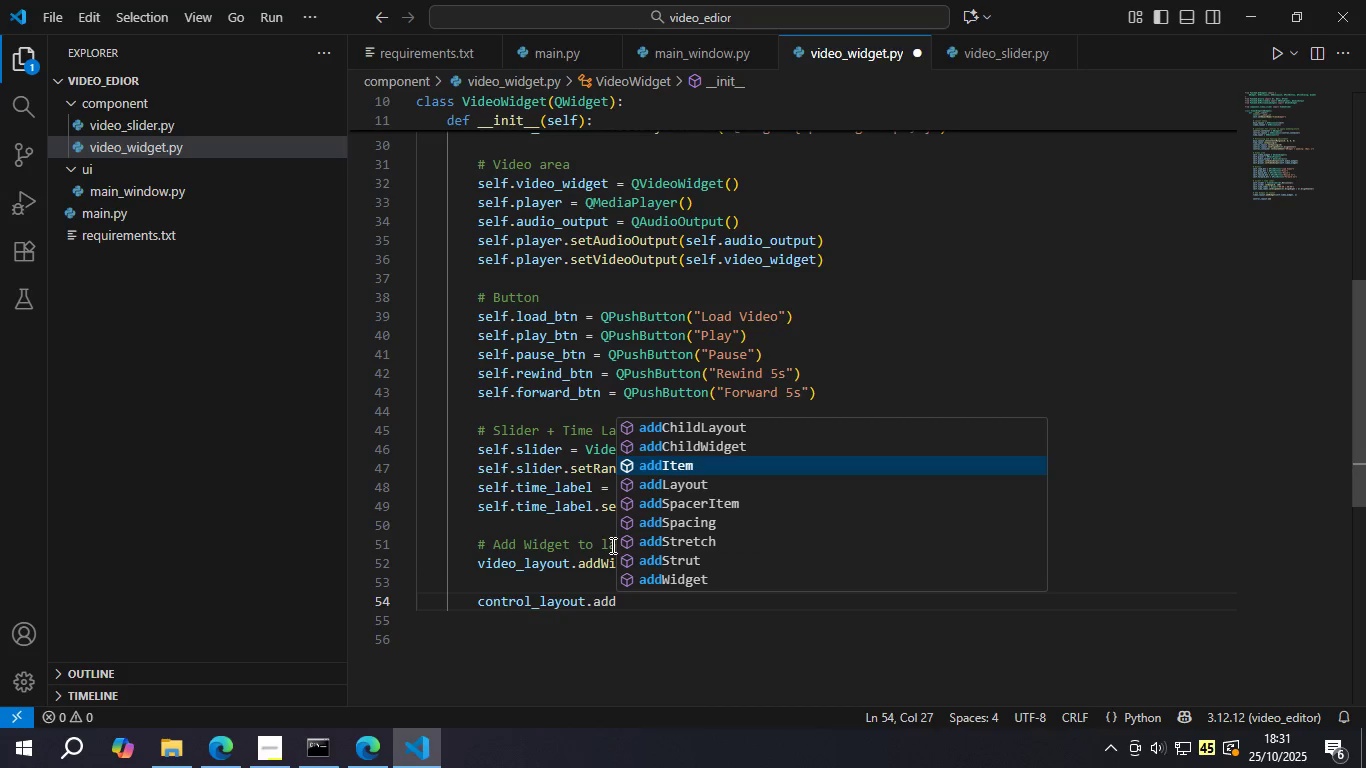 
type(Wi)
 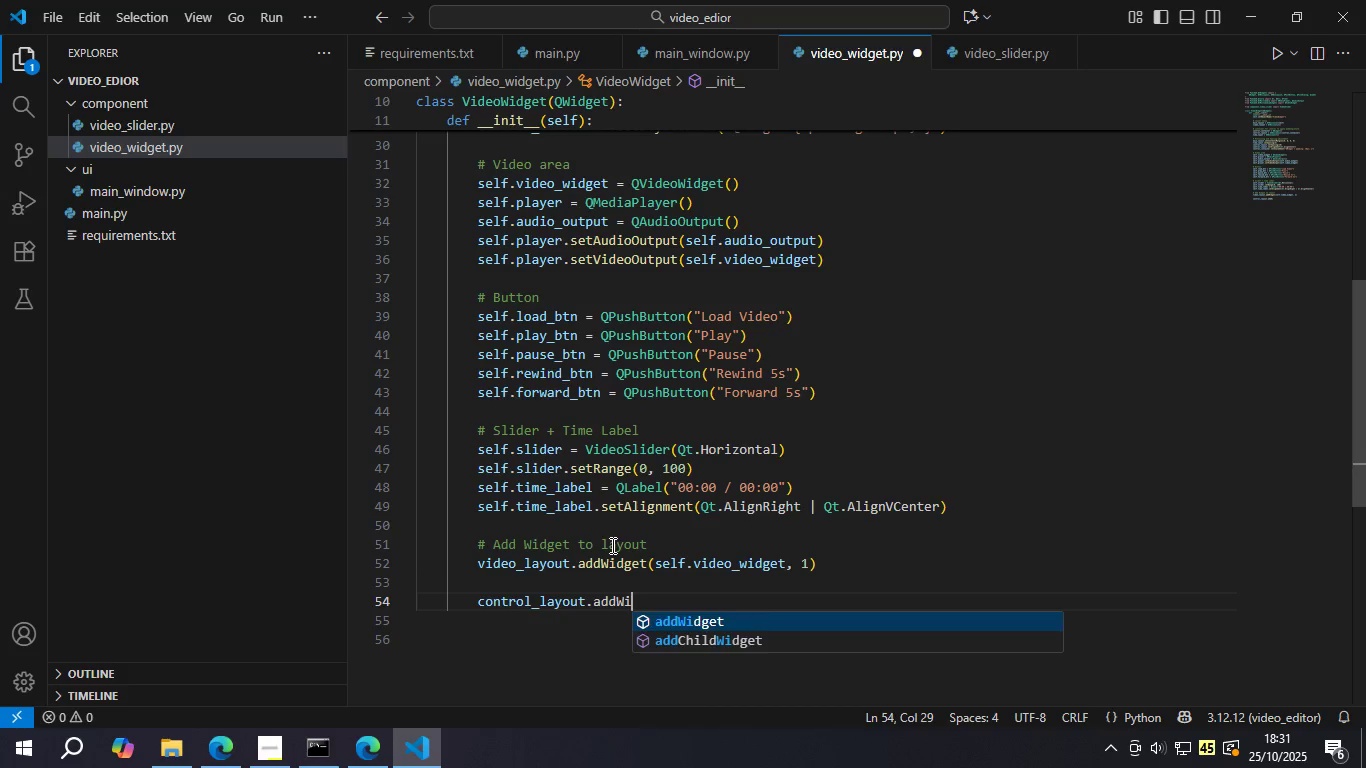 
key(Enter)
 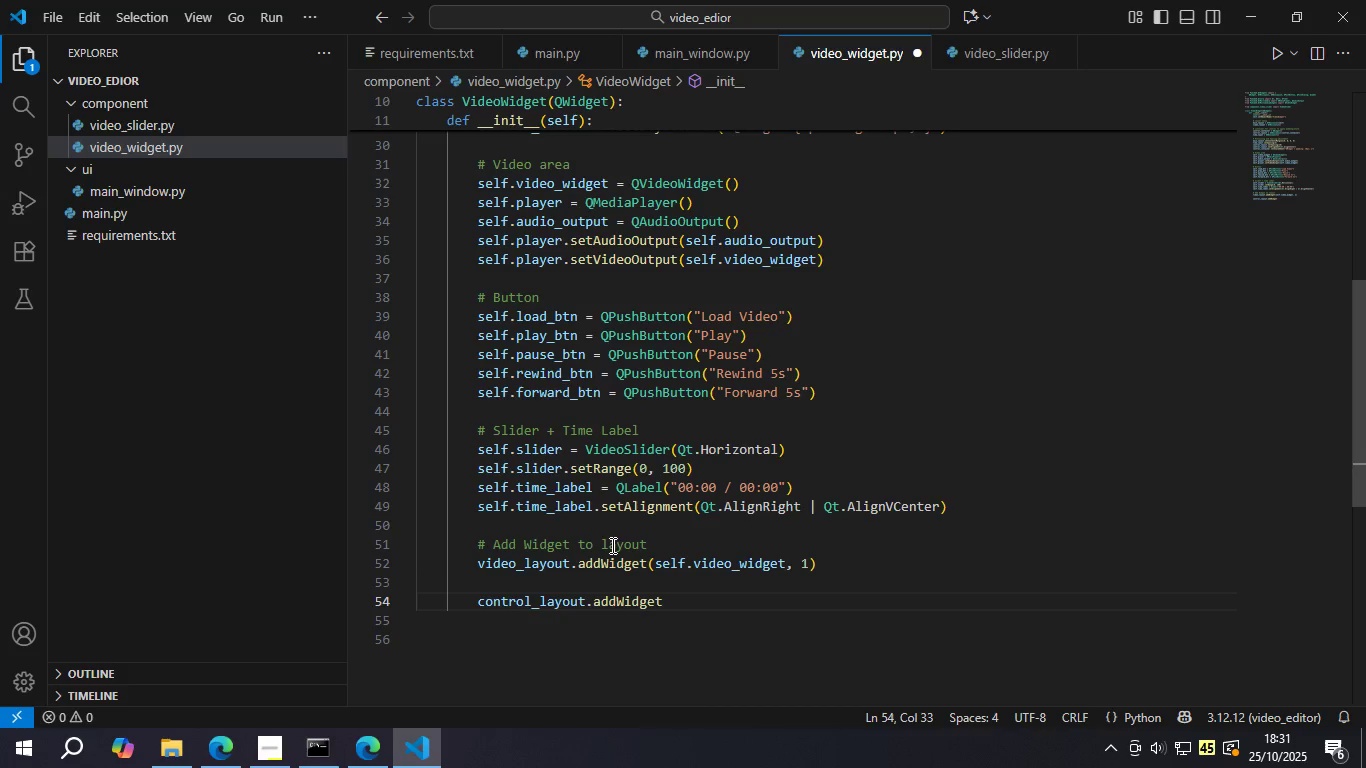 
type((self.load)
 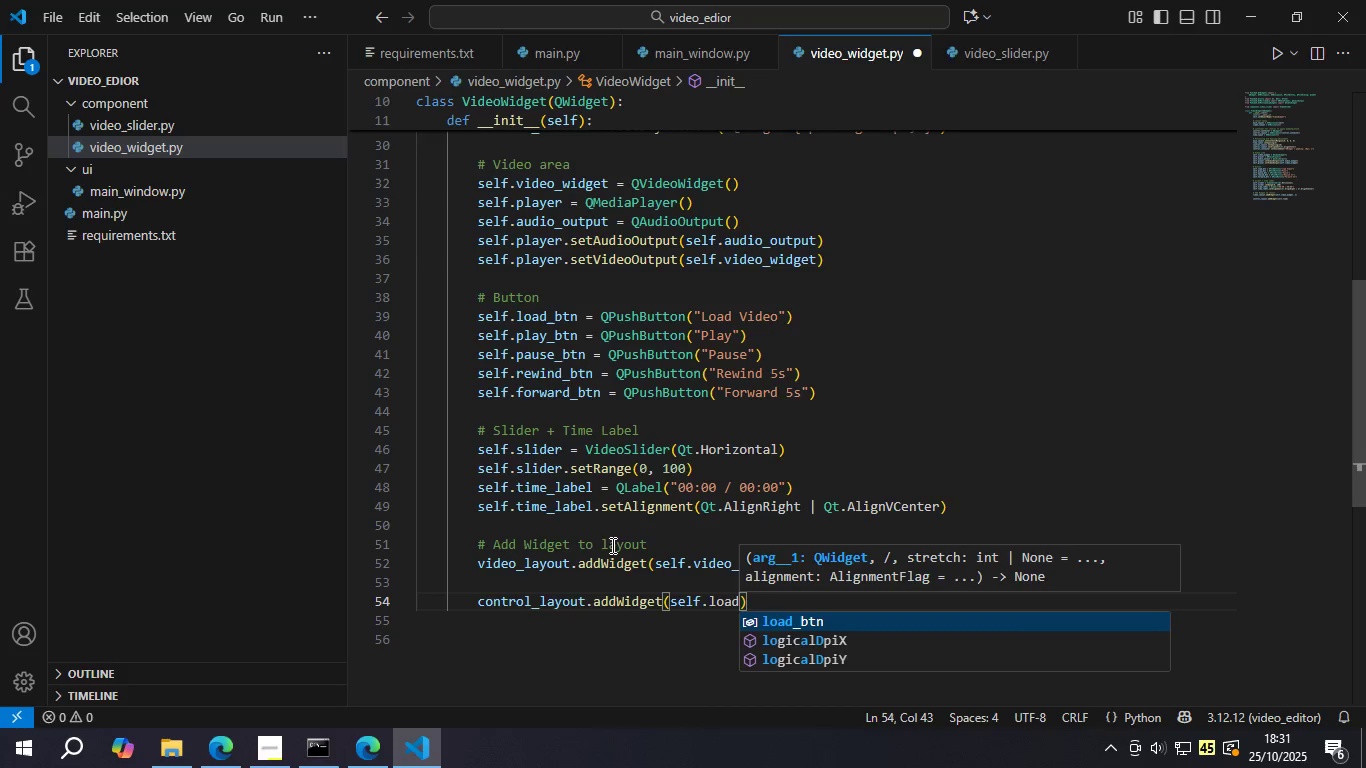 
key(Enter)
 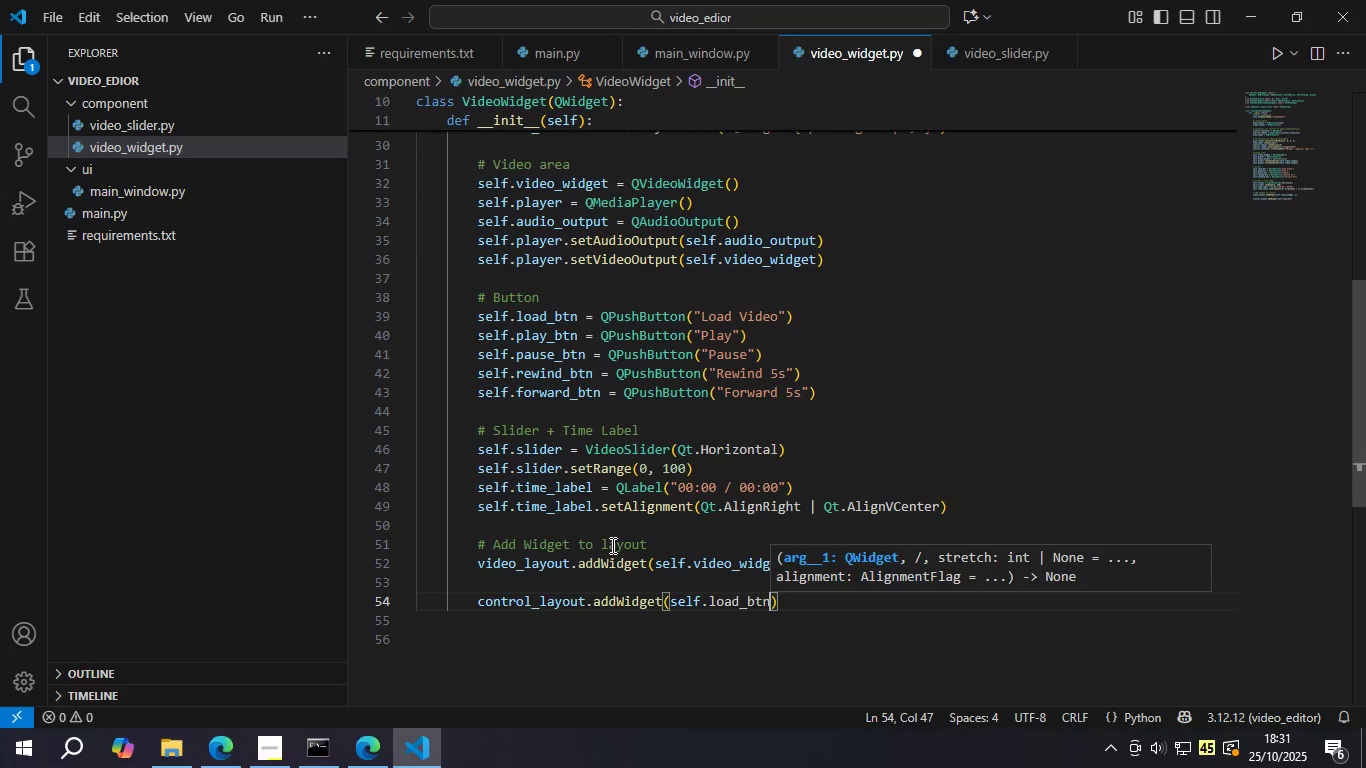 
key(Control+S)
 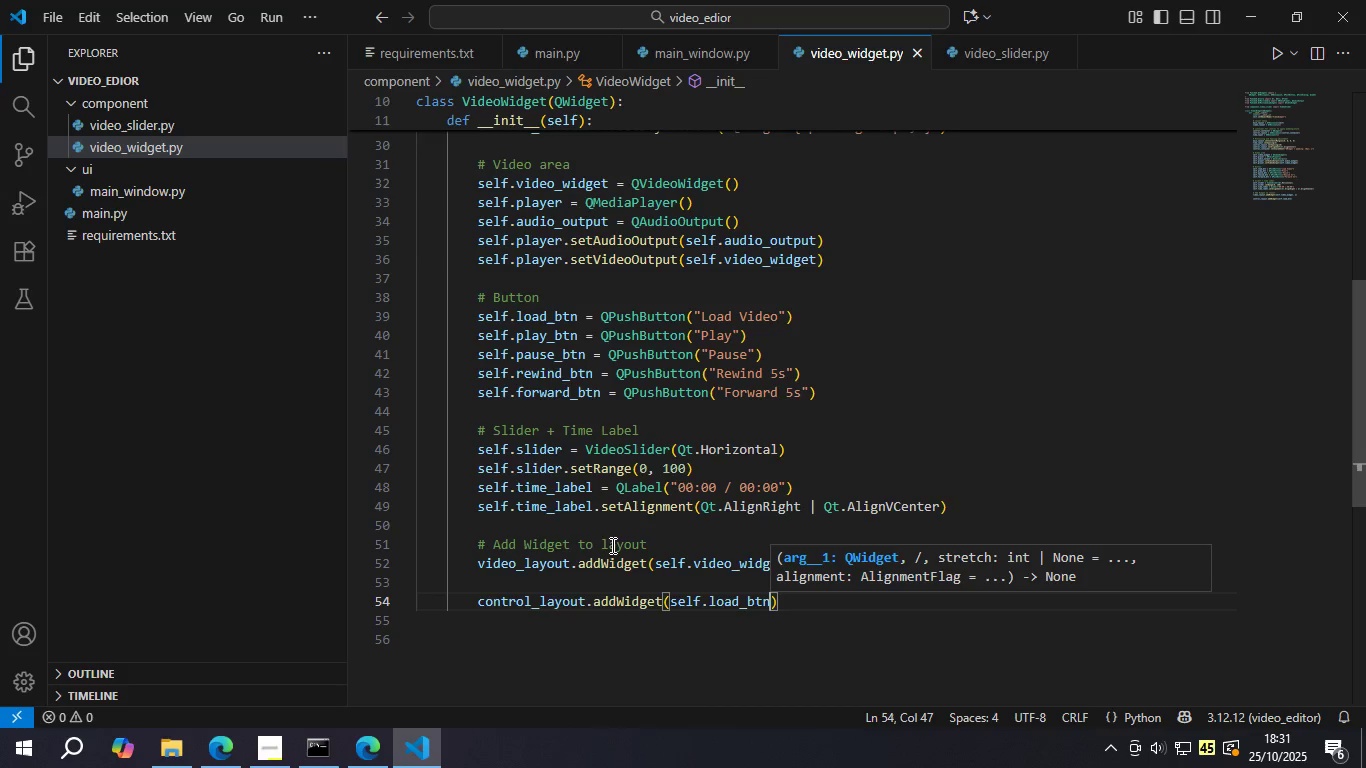 
wait(6.63)
 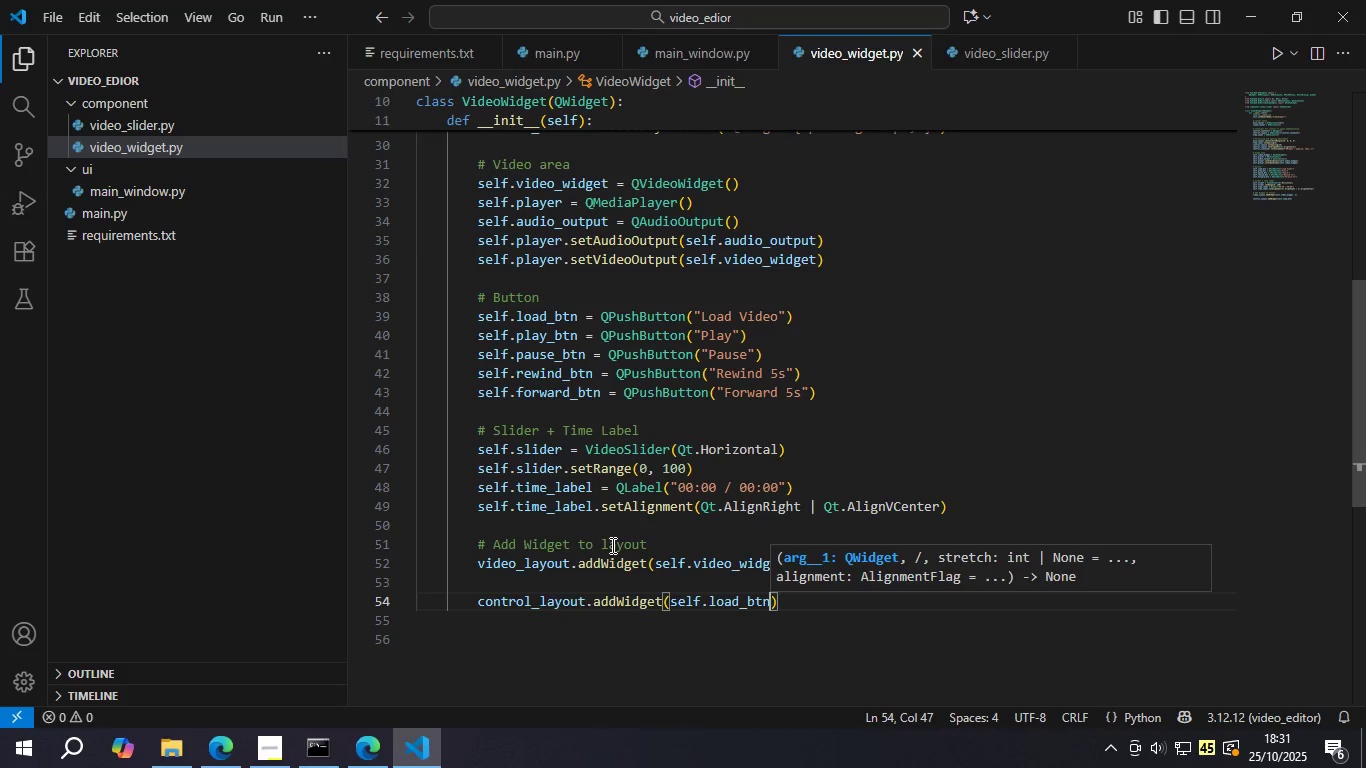 
key(ArrowRight)
 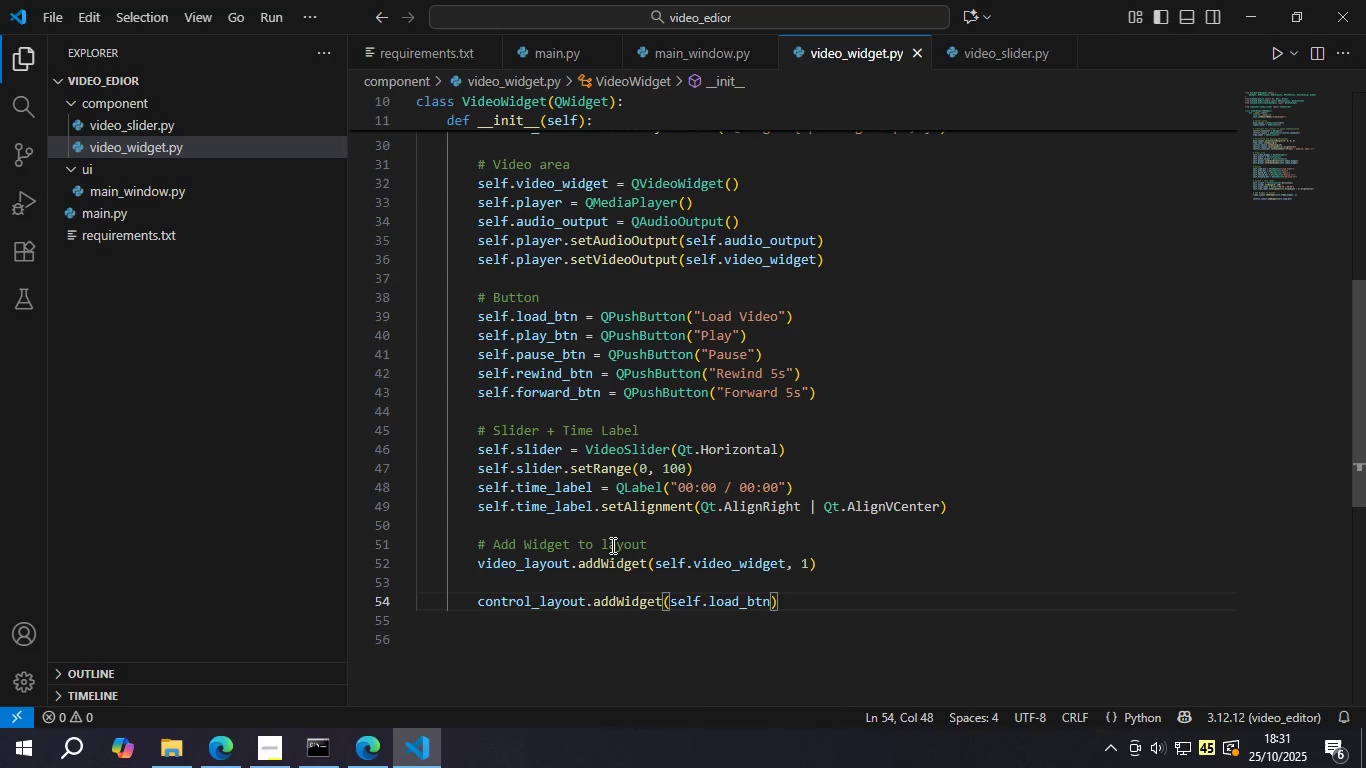 
key(Enter)
 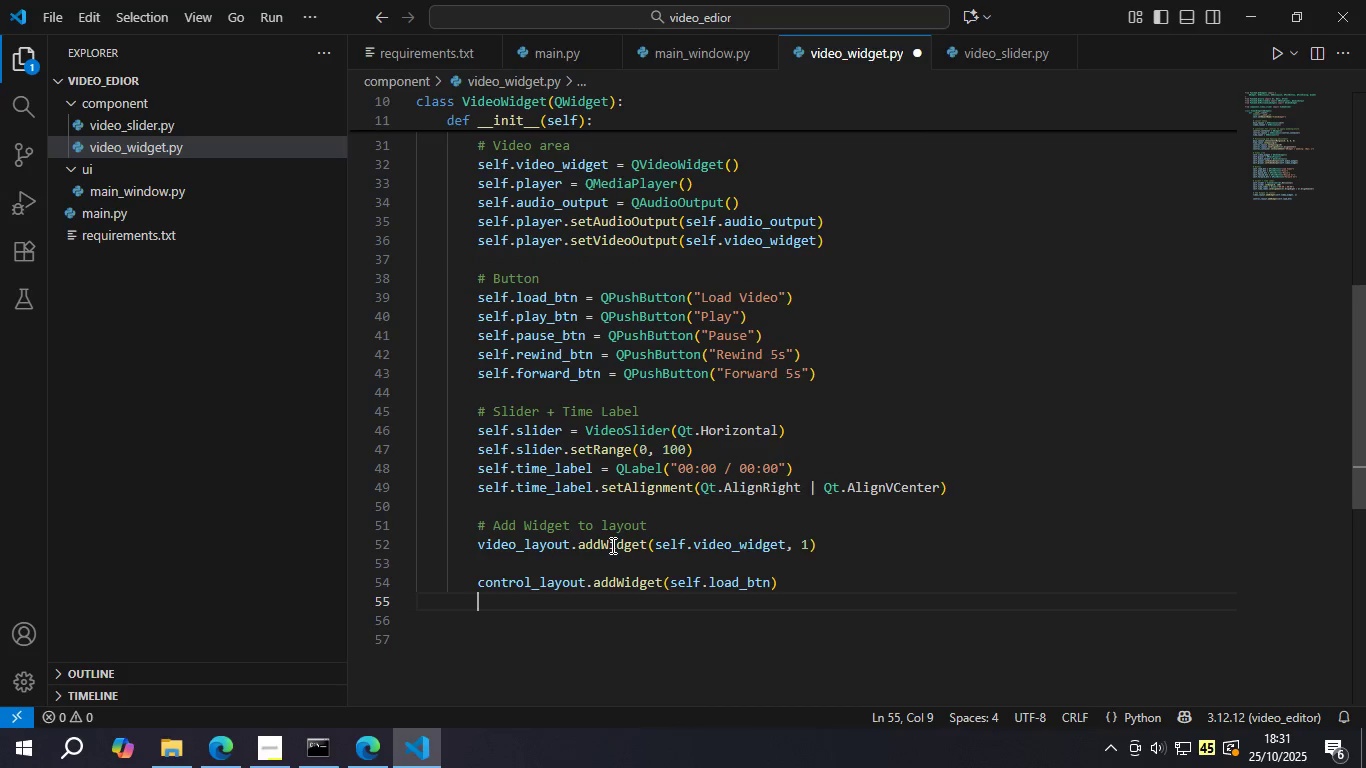 
type(se)
key(Backspace)
key(Backspace)
type(con)
 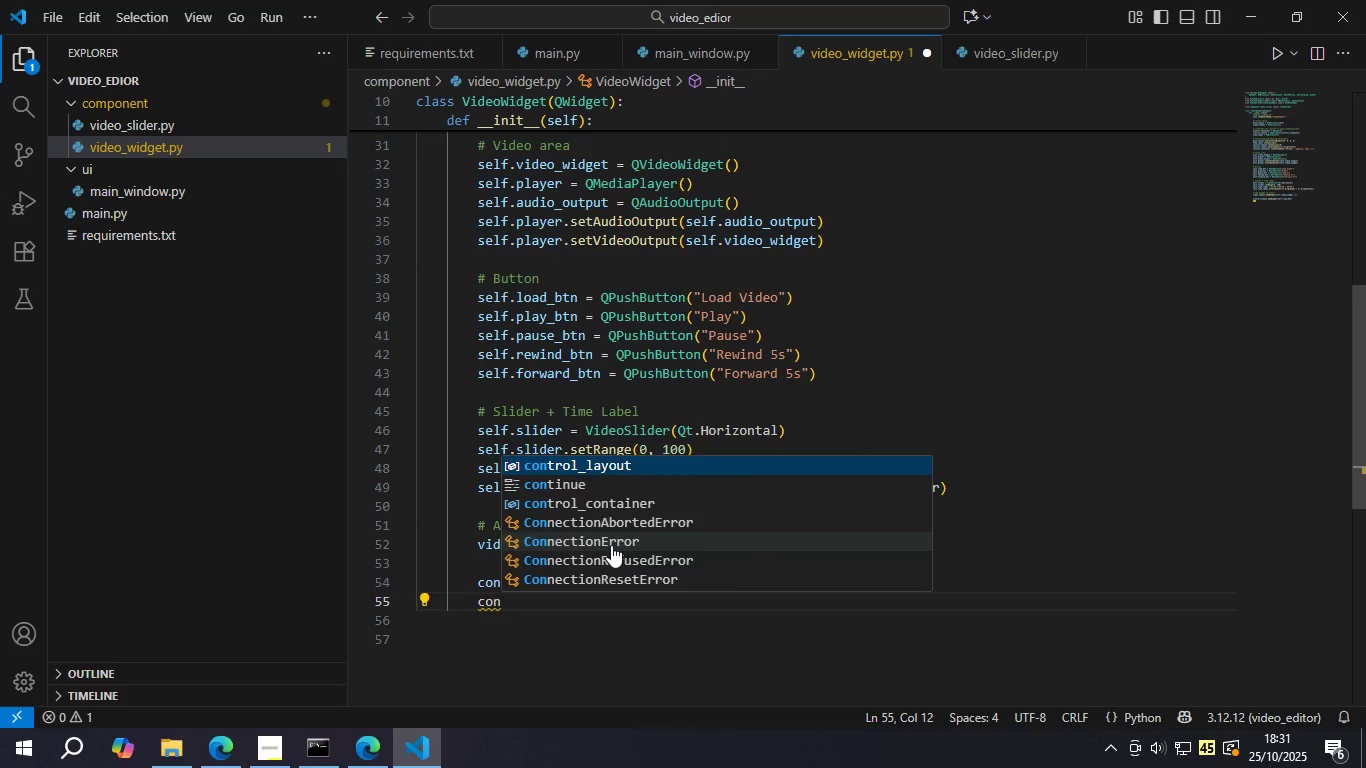 
key(Enter)
 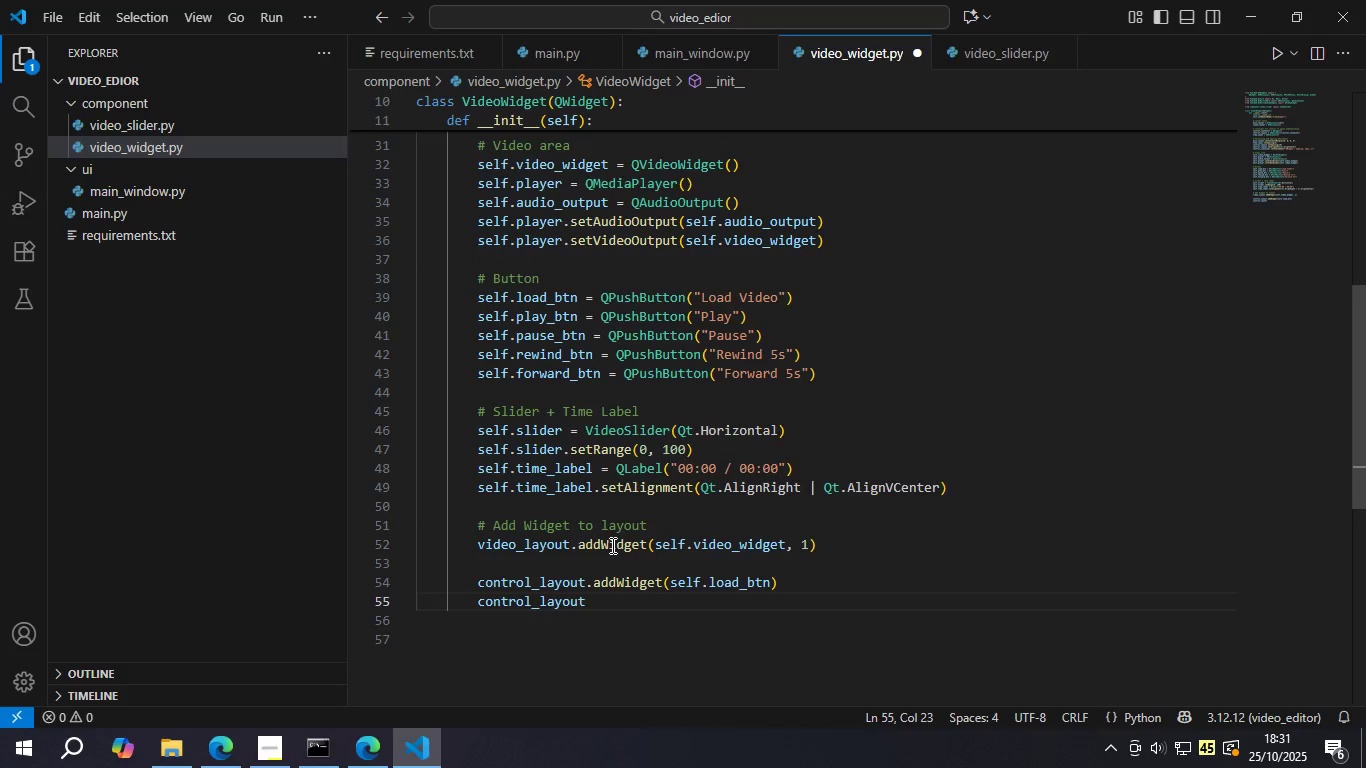 
type(.addSt)
 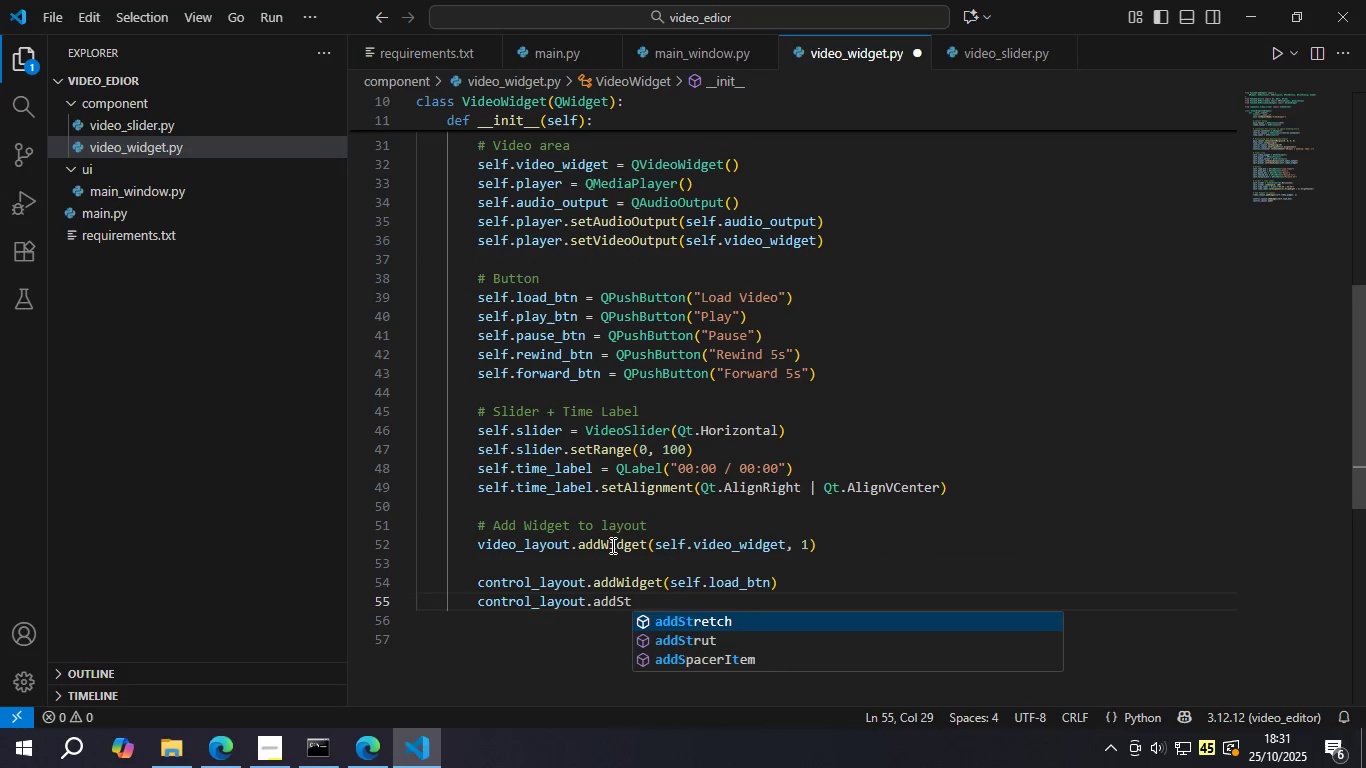 
key(Enter)
 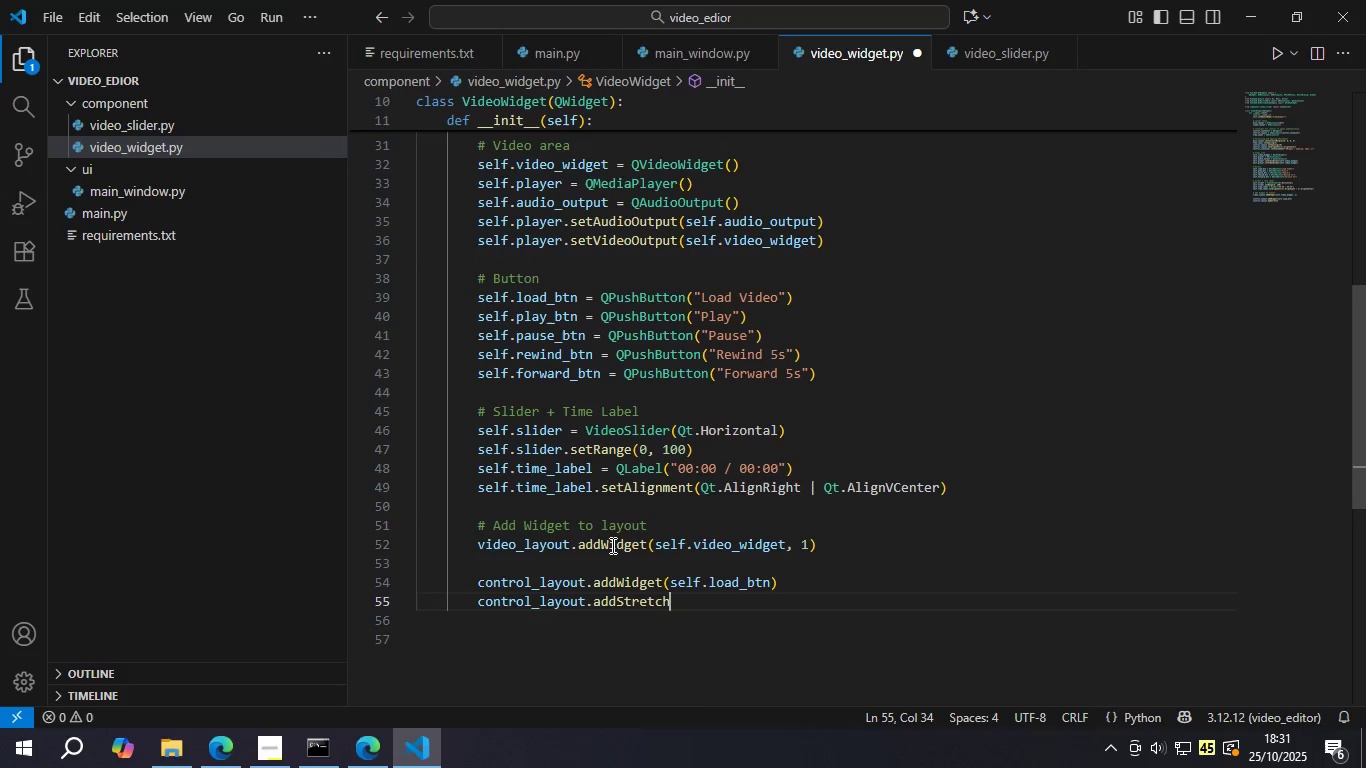 
type((1)
 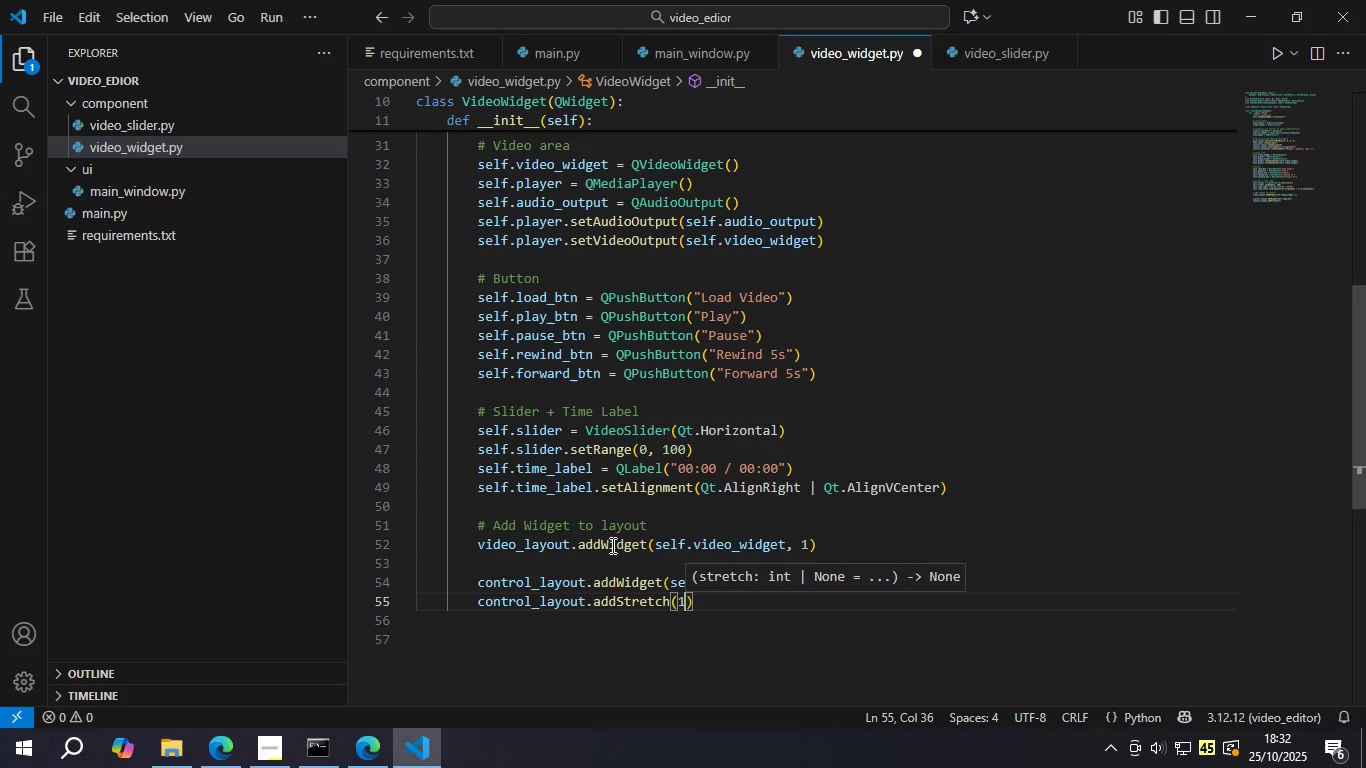 
key(Control+S)
 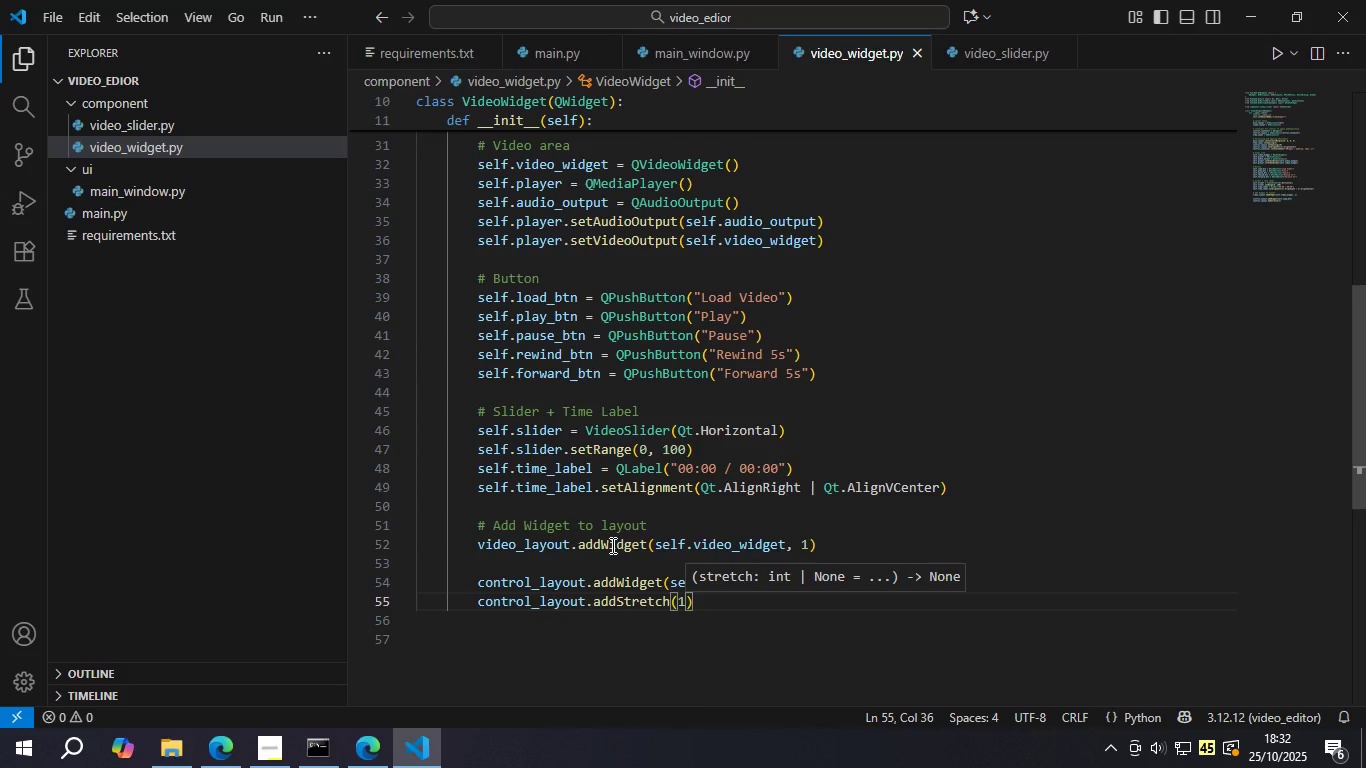 
key(ArrowRight)
 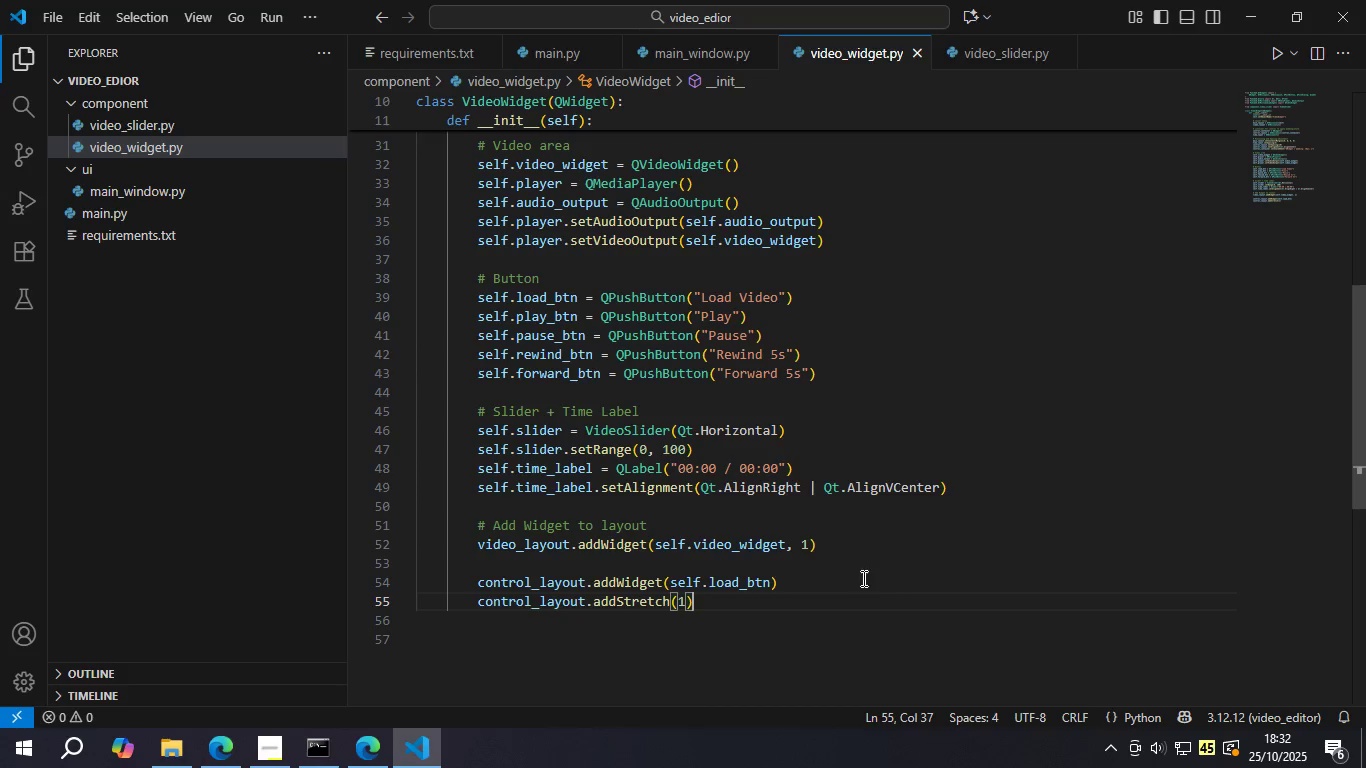 
left_click_drag(start_coordinate=[795, 587], to_coordinate=[476, 588])
 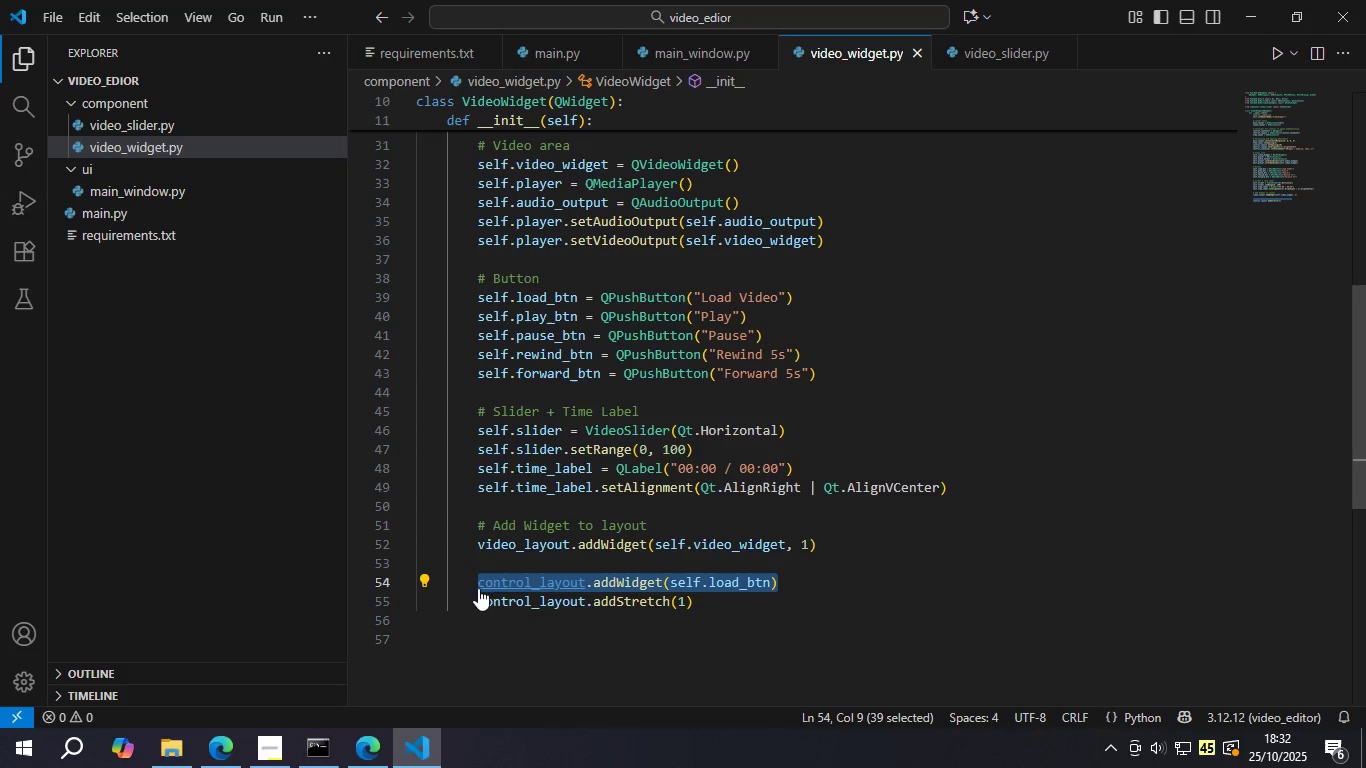 
key(Control+C)
 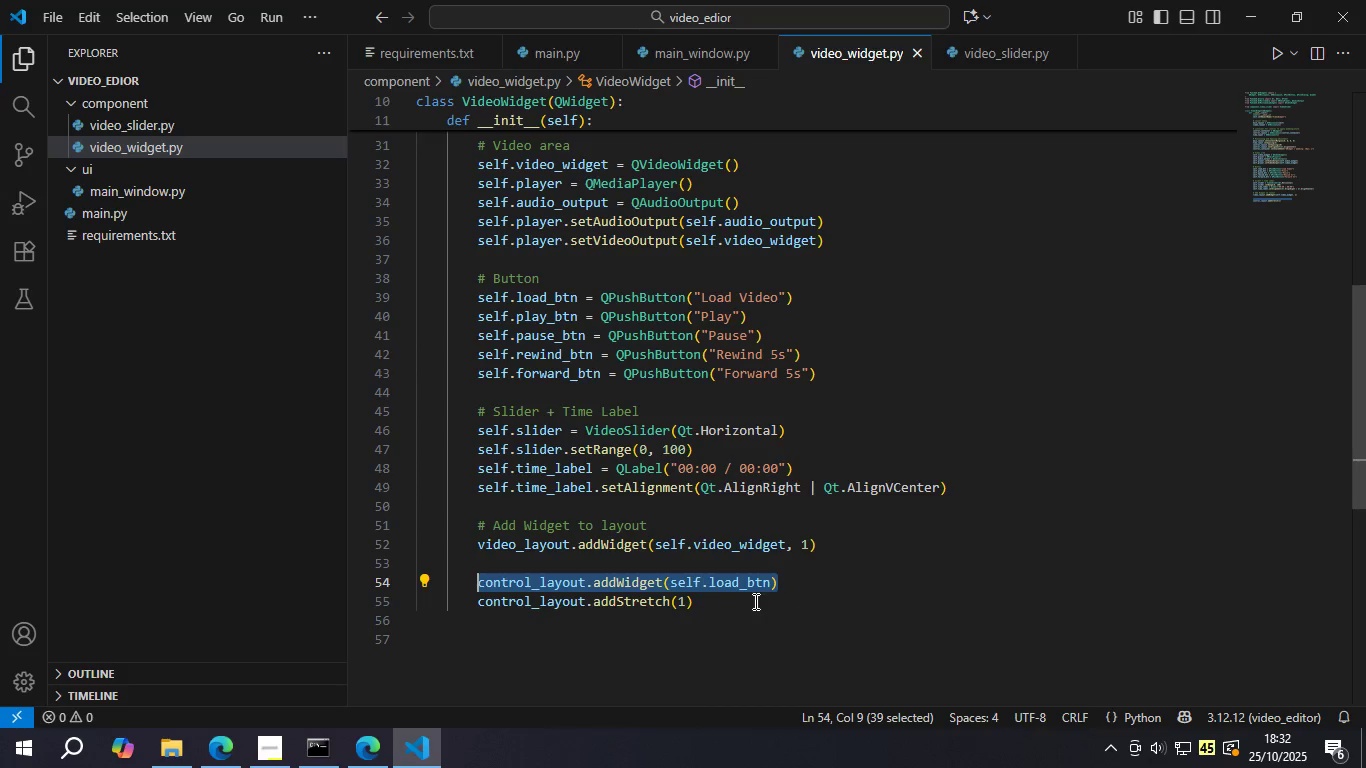 
left_click([754, 601])
 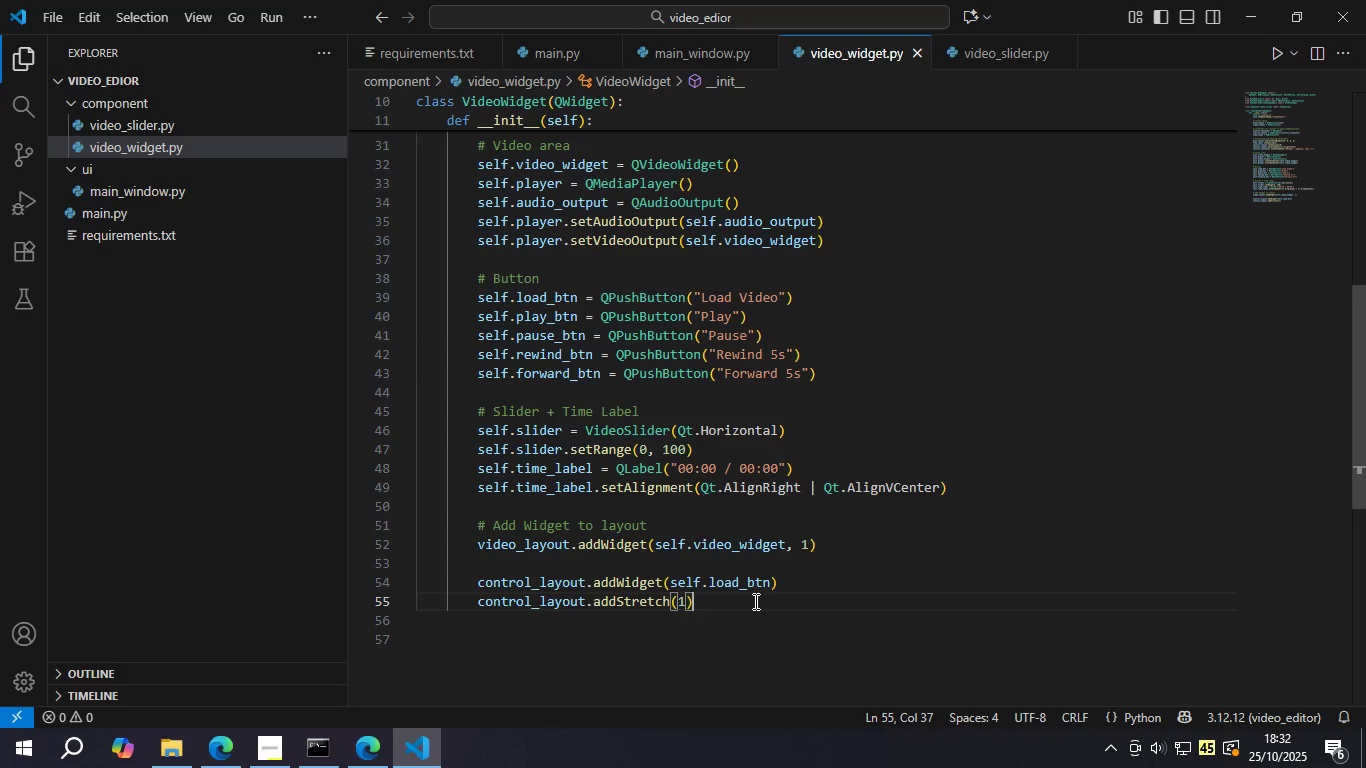 
key(Enter)
 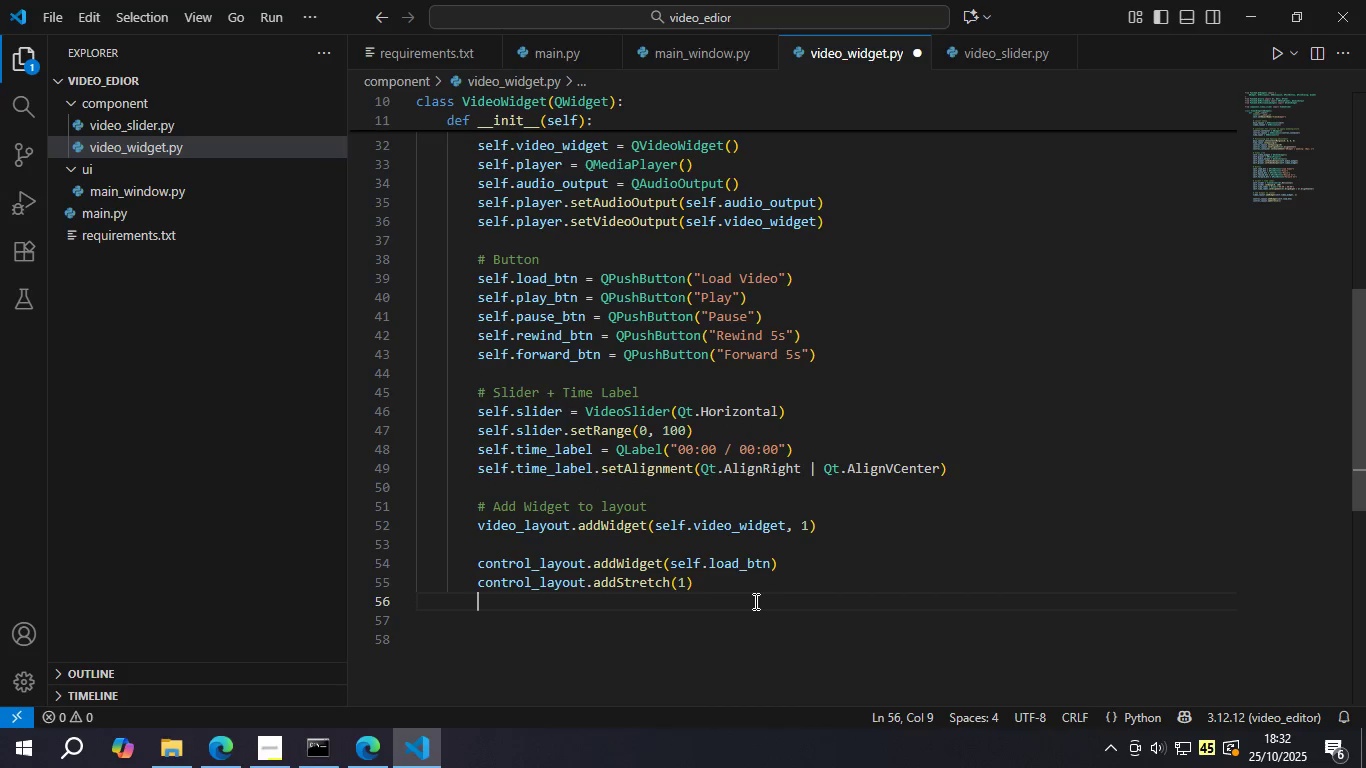 
key(Control+ControlLeft)
 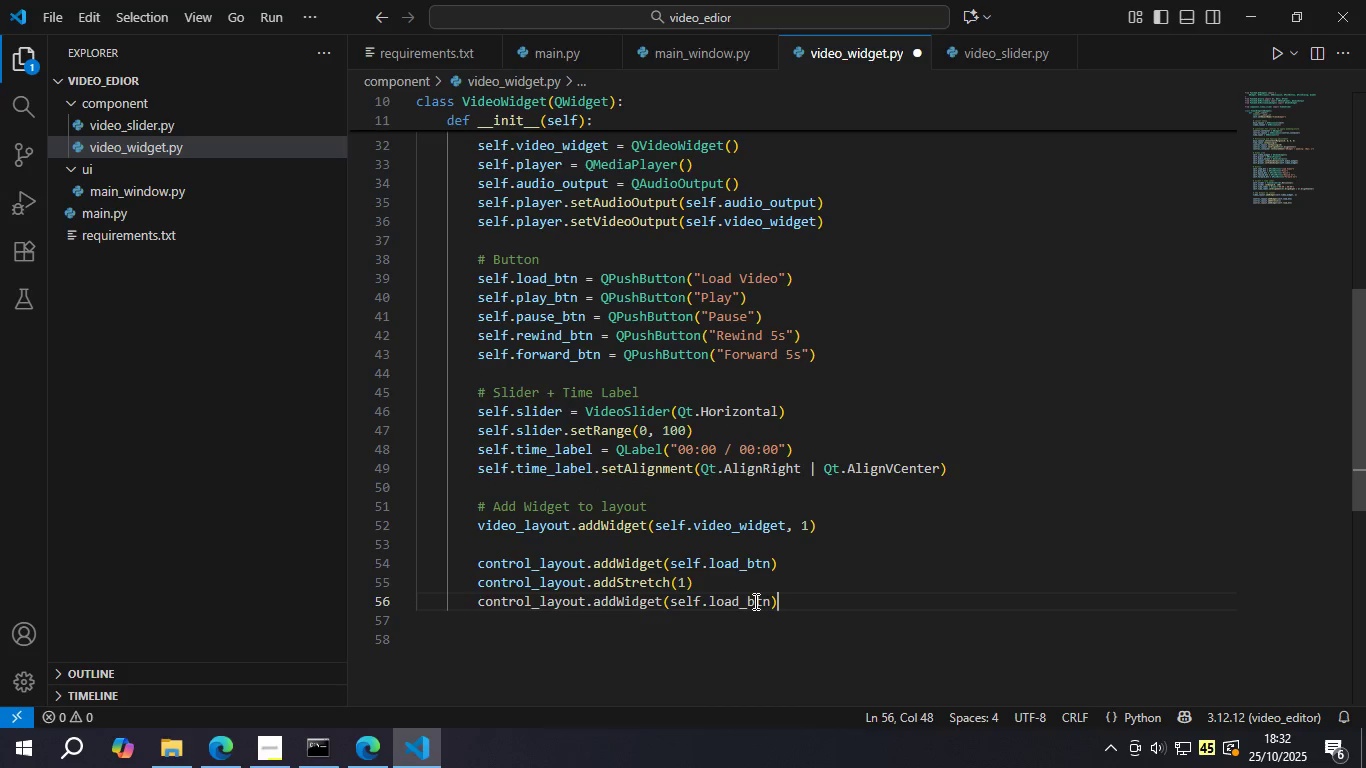 
key(Control+V)
 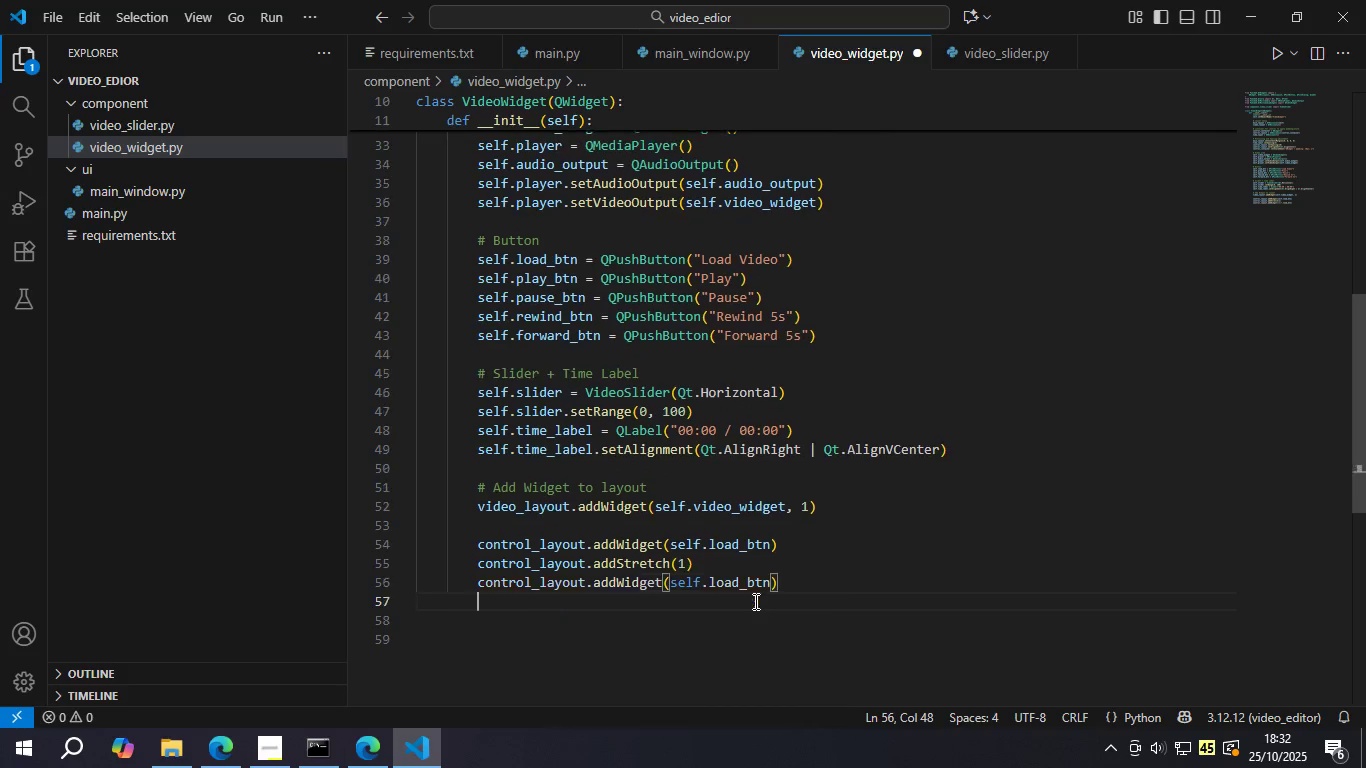 
key(Enter)
 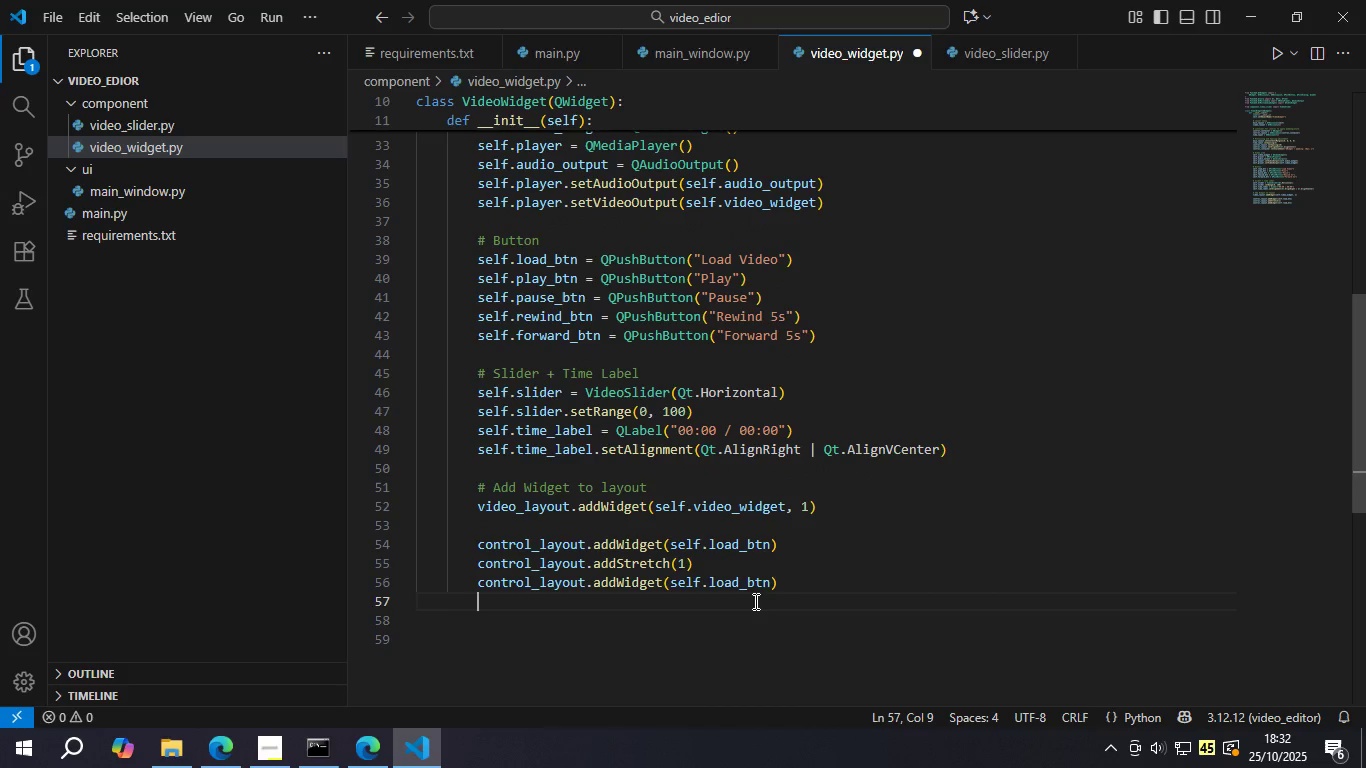 
key(Control+ControlLeft)
 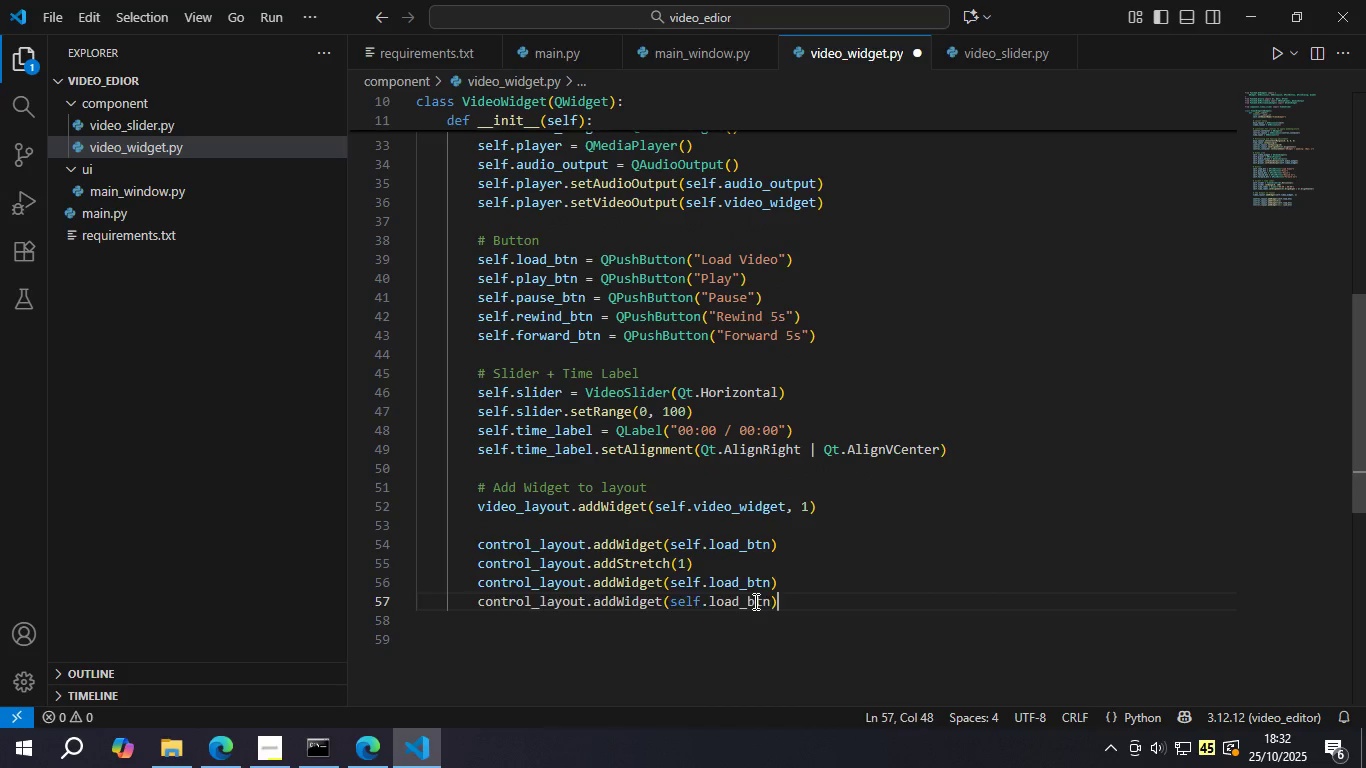 
key(Control+V)
 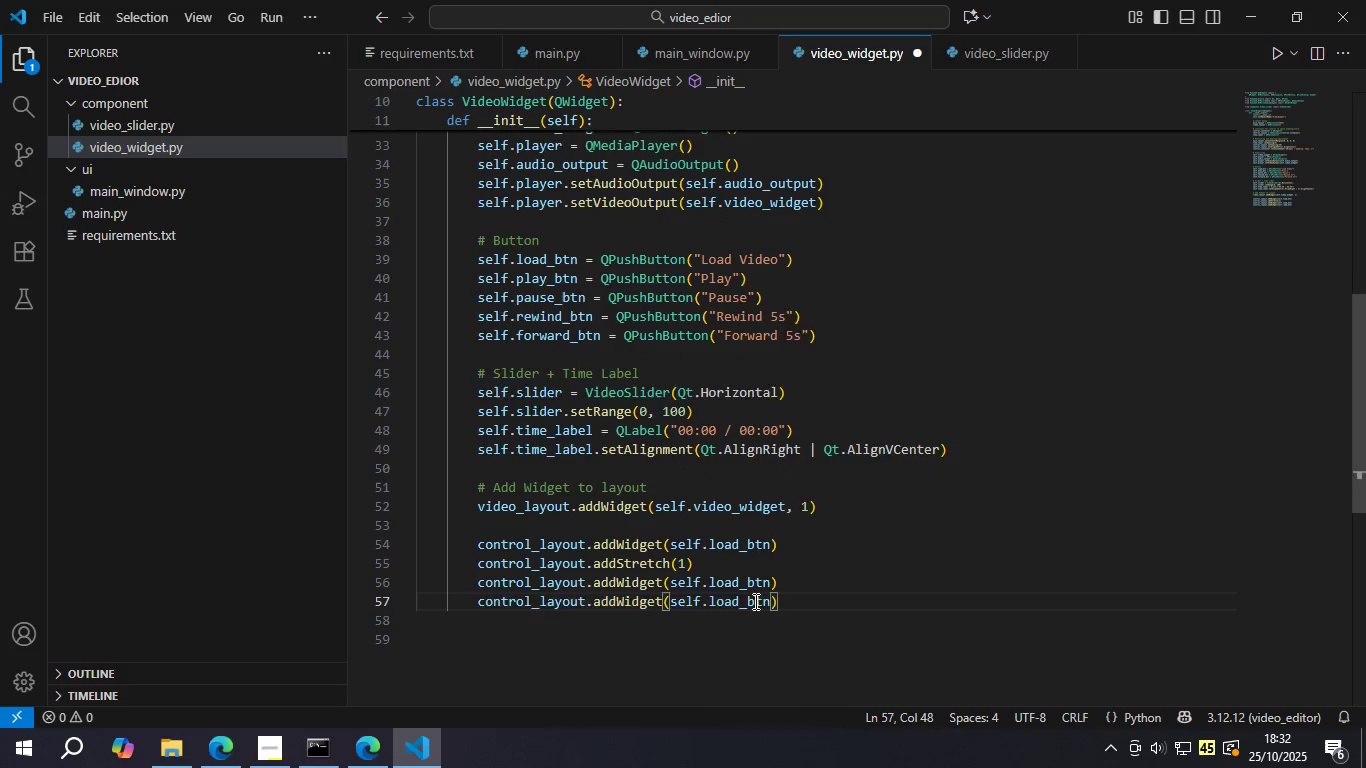 
key(Enter)
 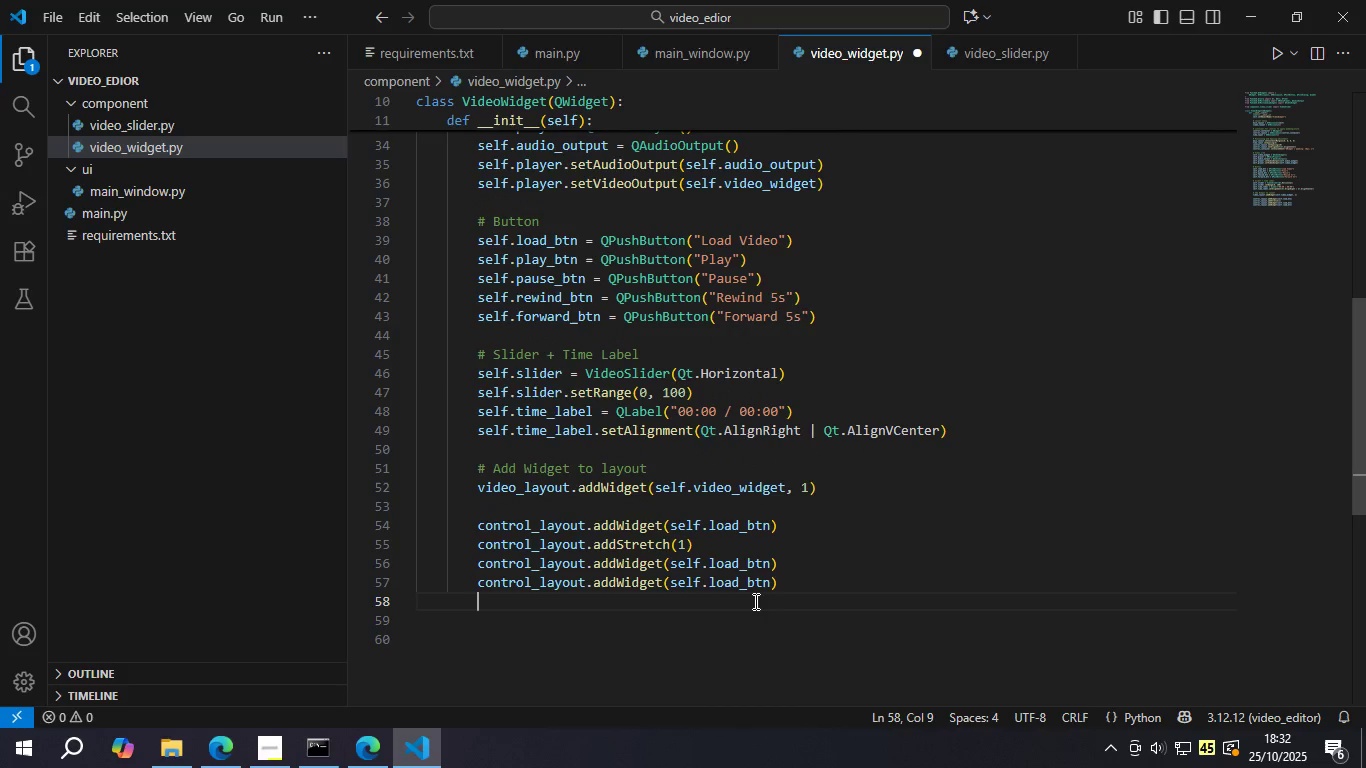 
key(Control+ControlLeft)
 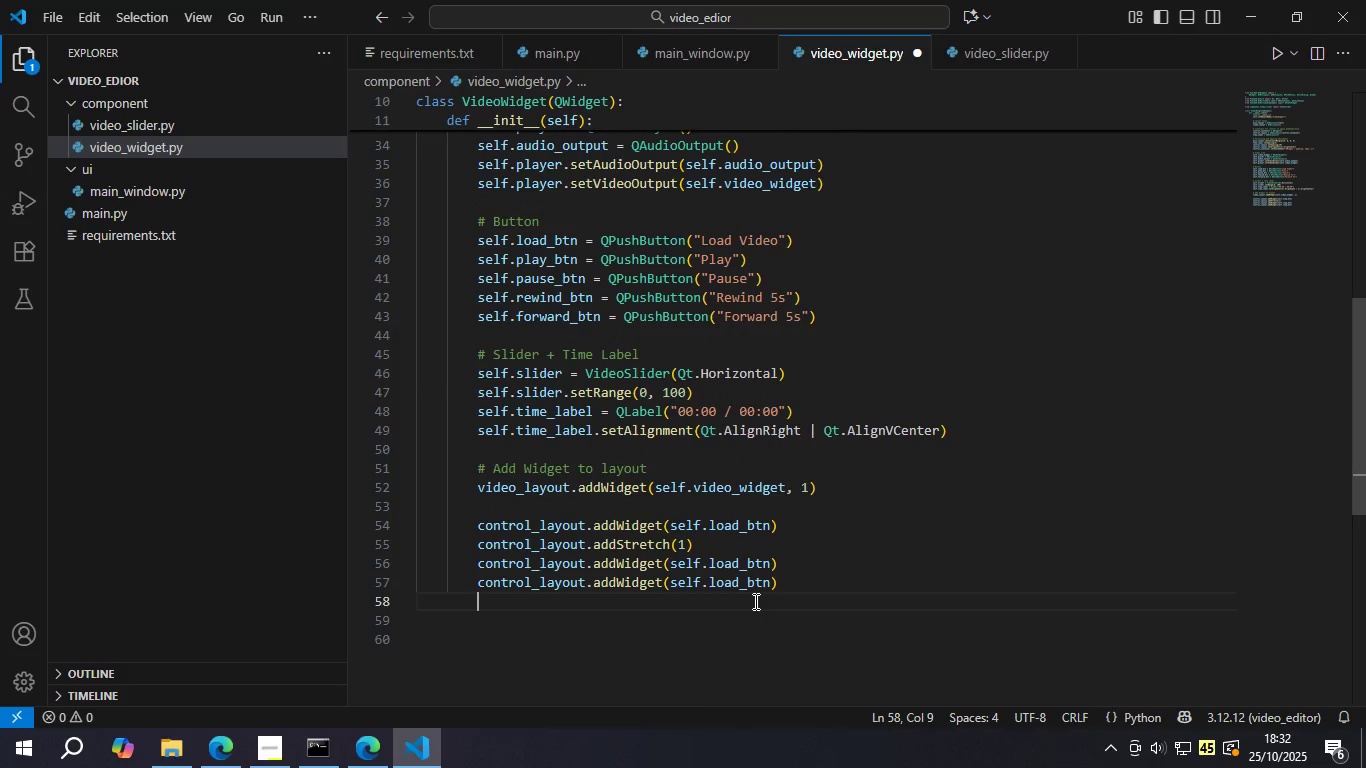 
key(Control+V)
 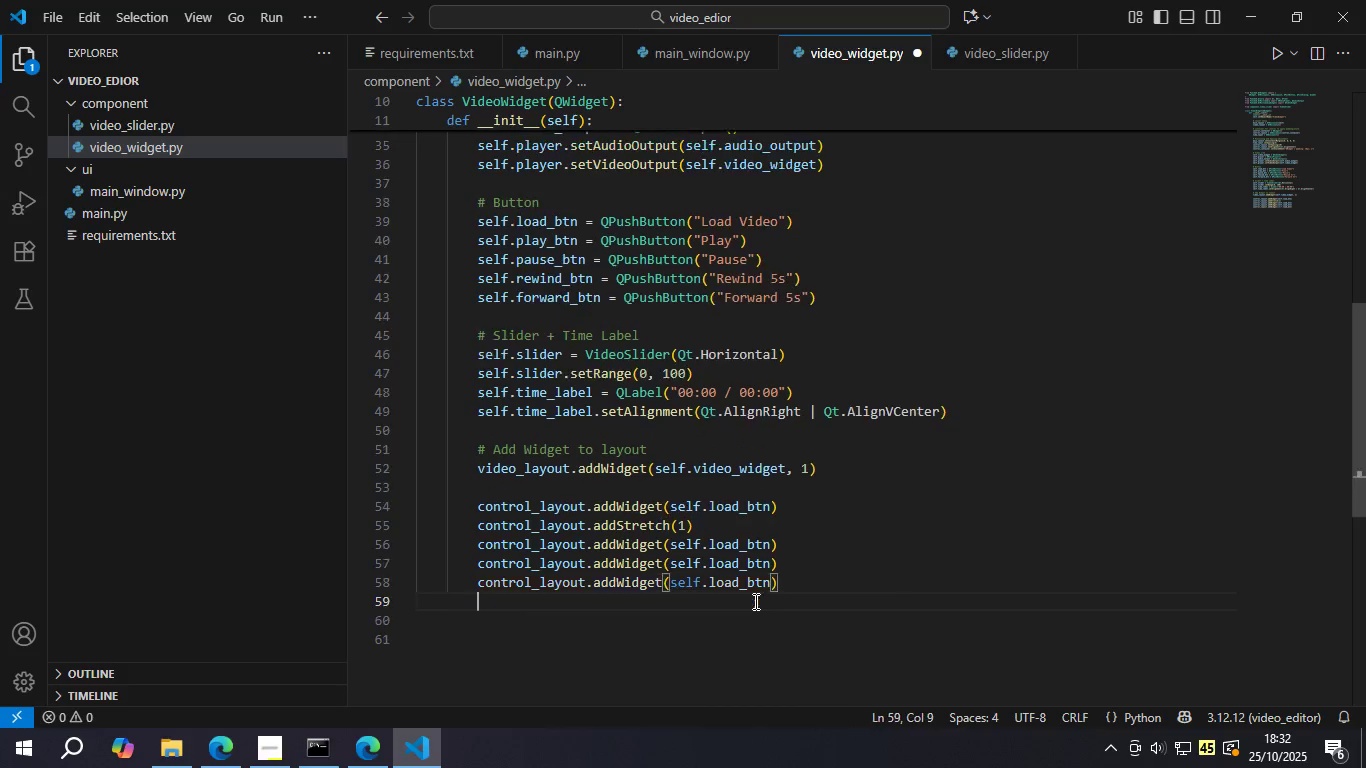 
key(Enter)
 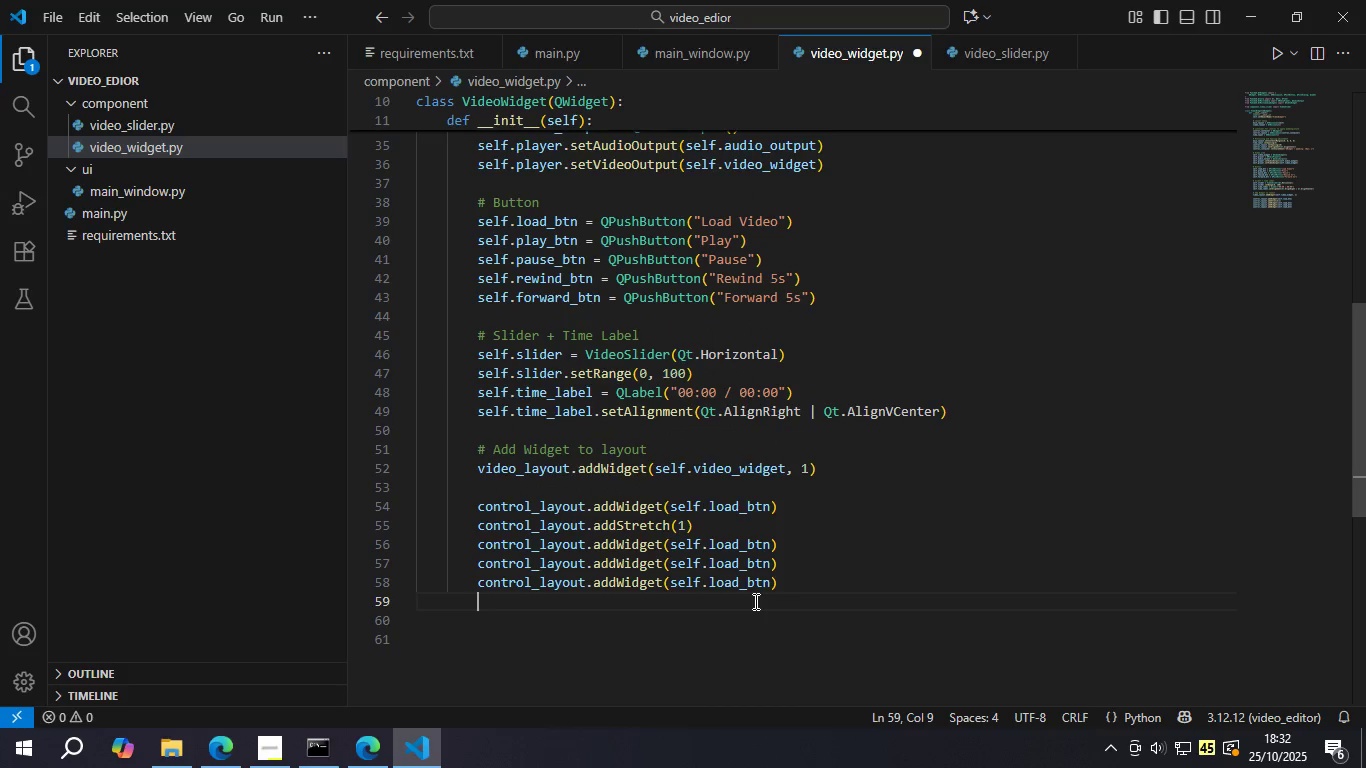 
key(Control+V)
 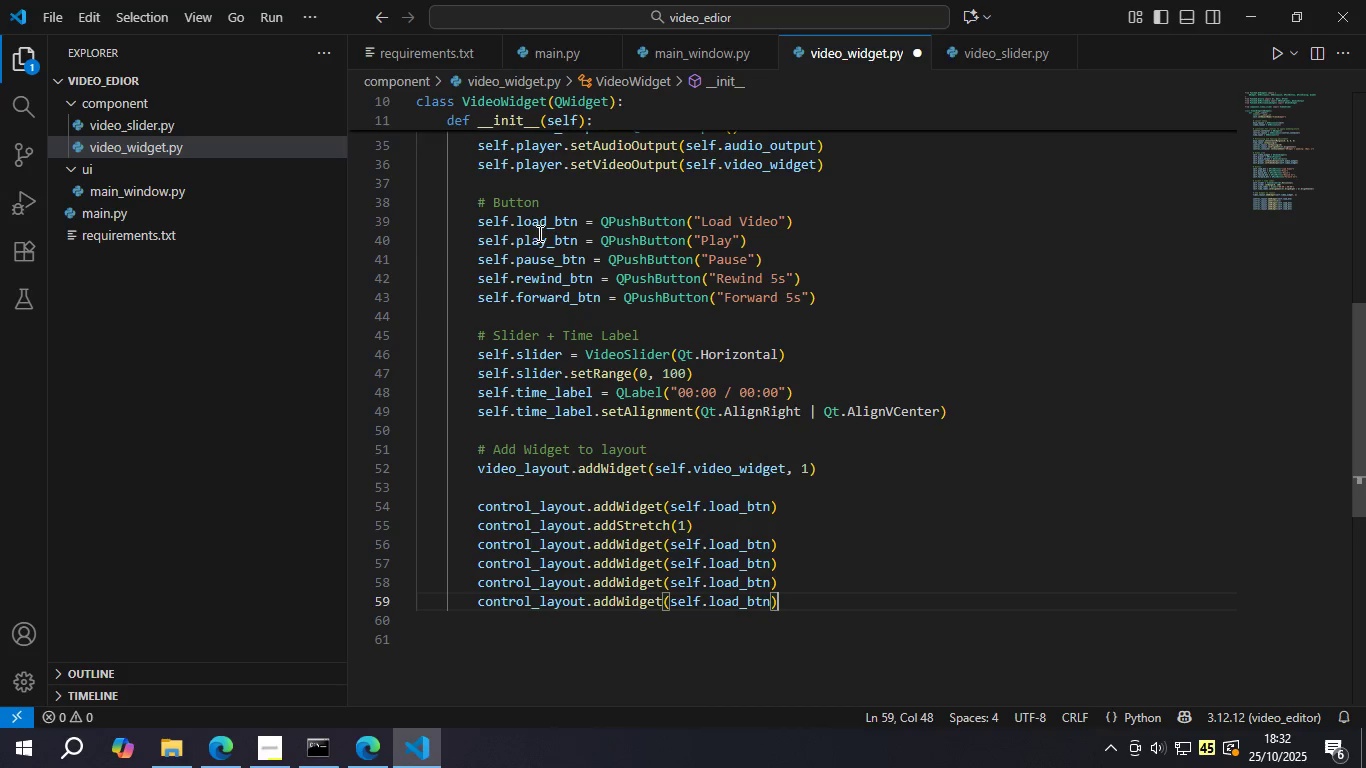 
double_click([544, 240])
 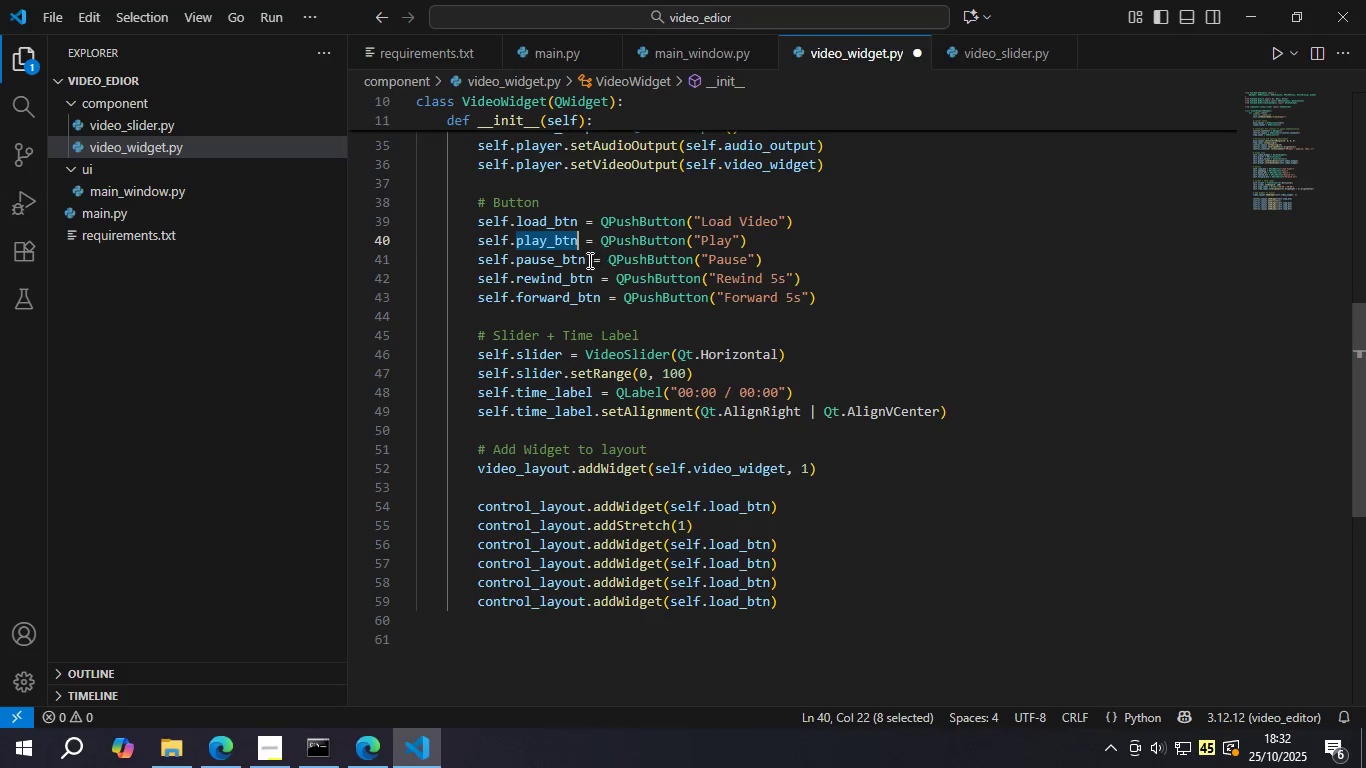 
double_click([582, 276])
 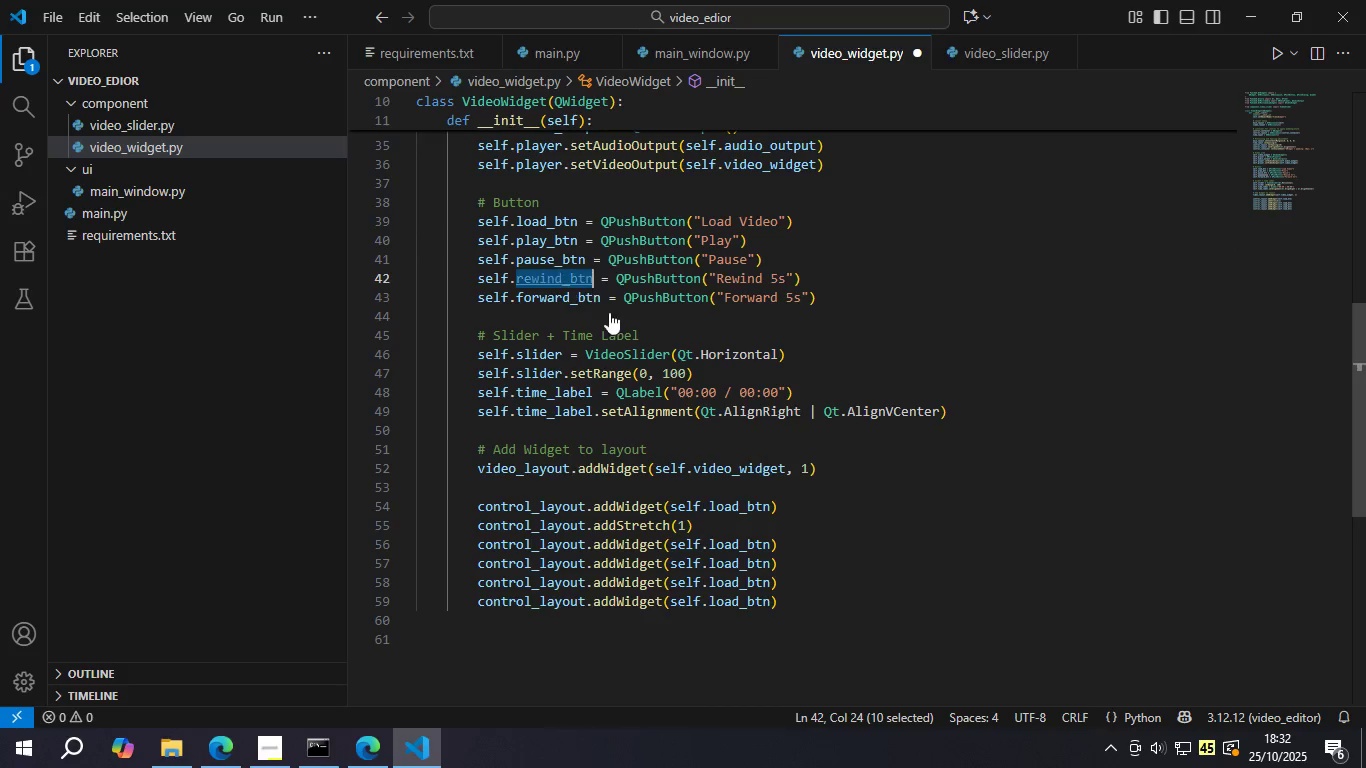 
key(Control+C)
 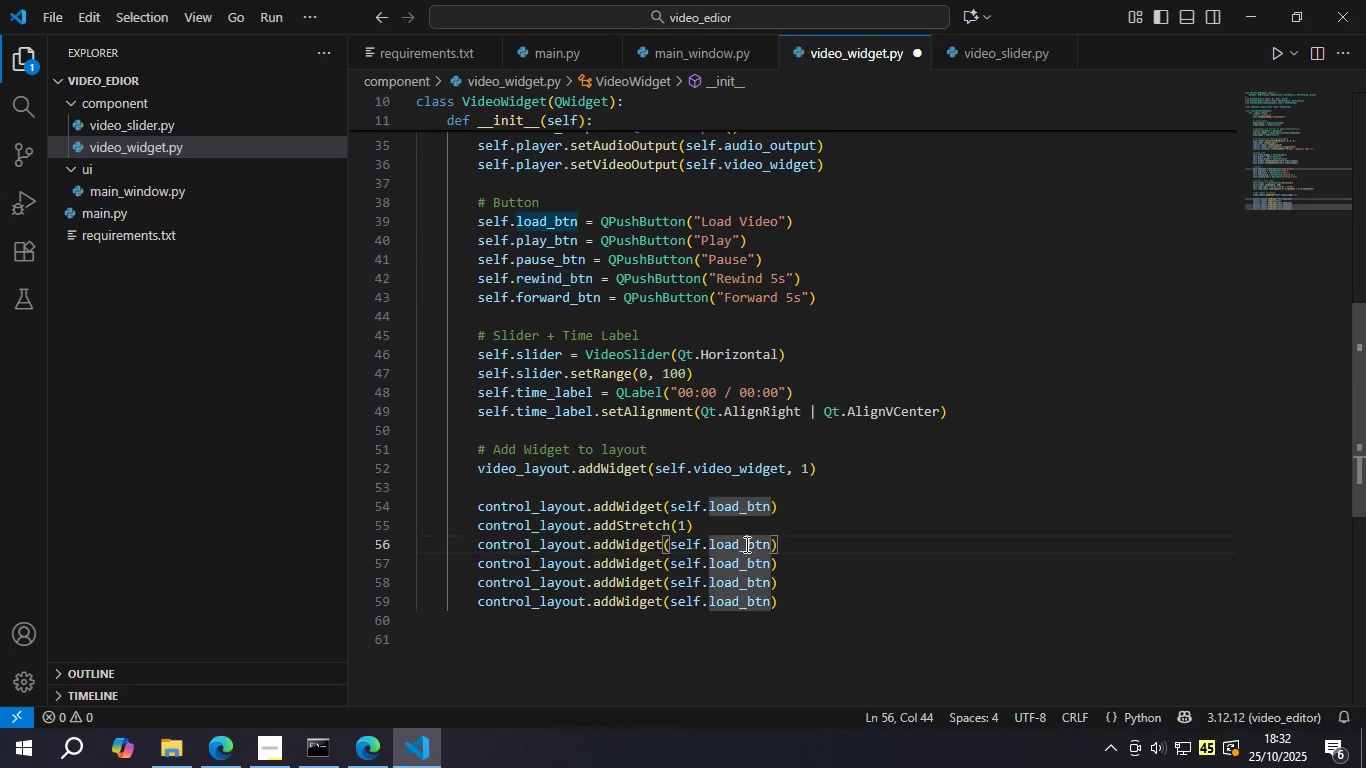 
double_click([745, 544])
 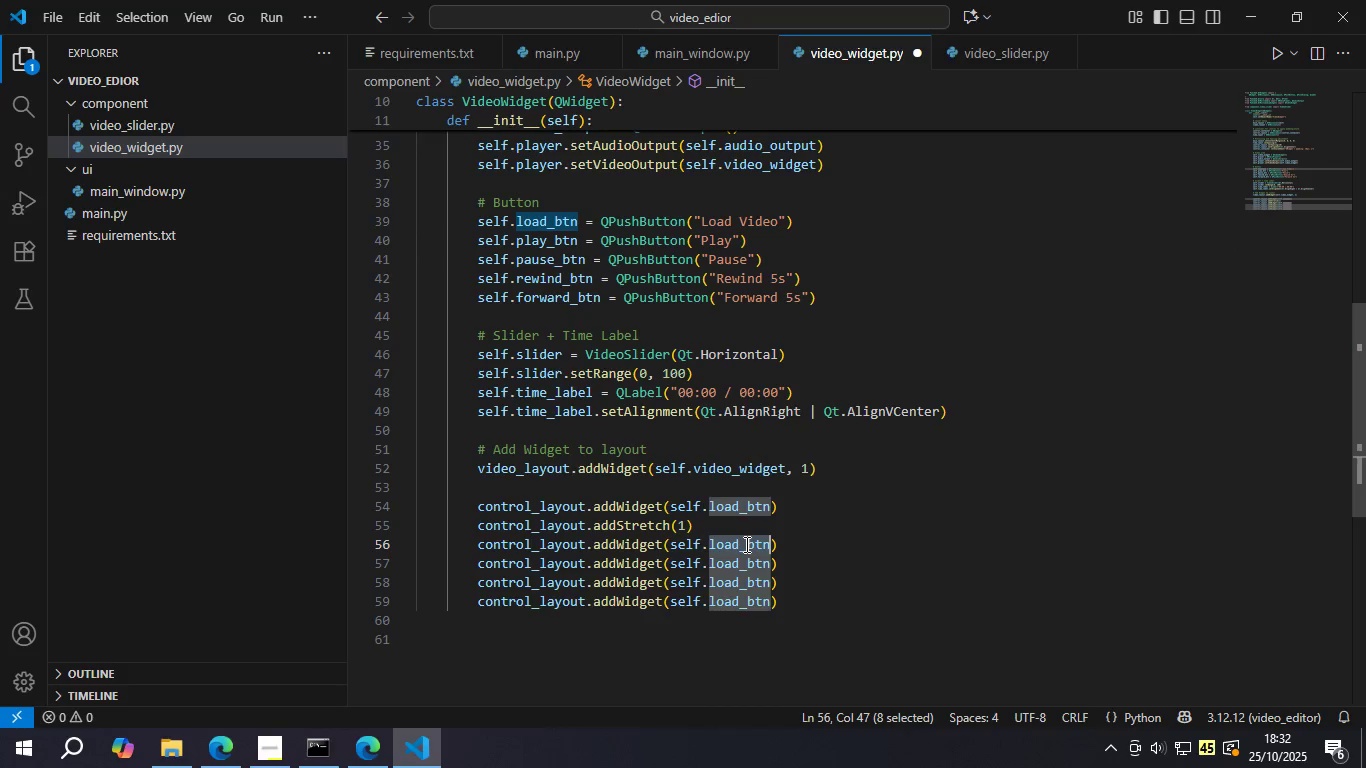 
key(Control+V)
 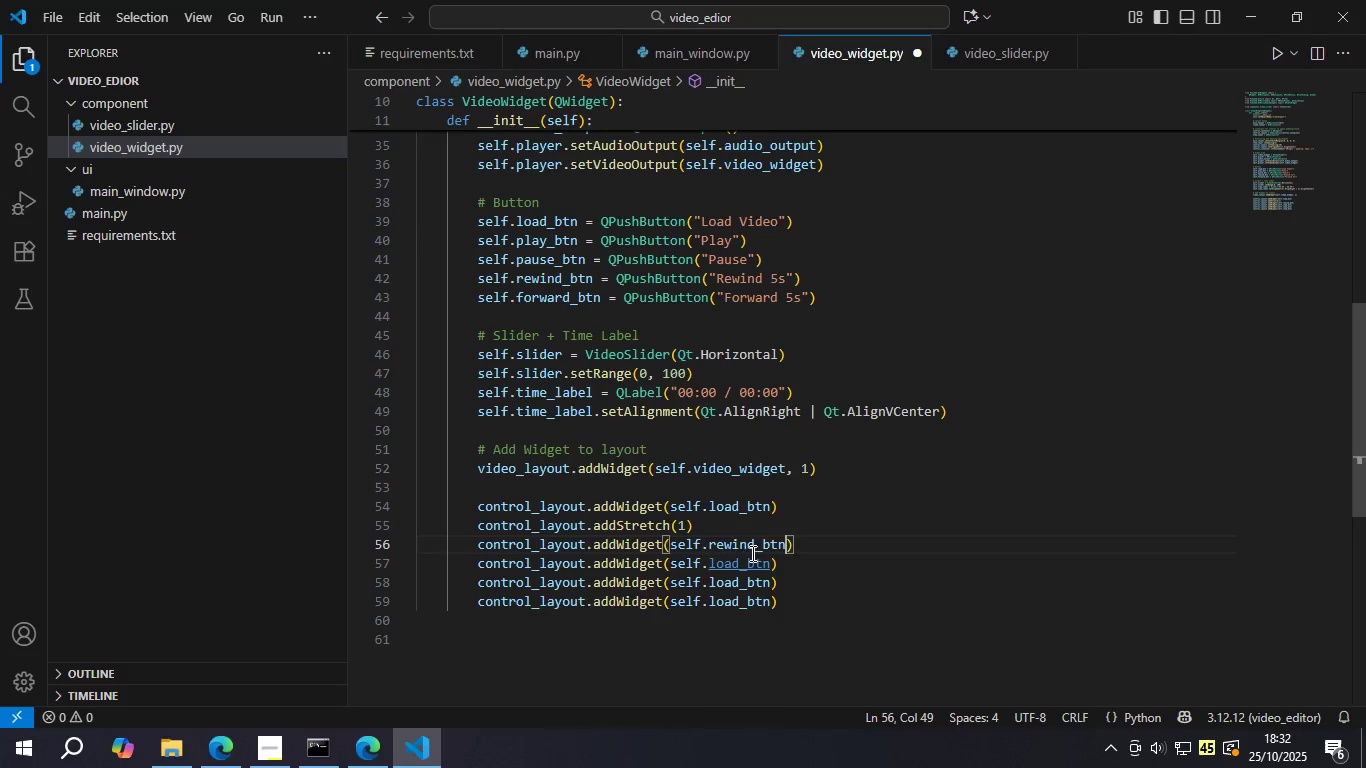 
key(Control+S)
 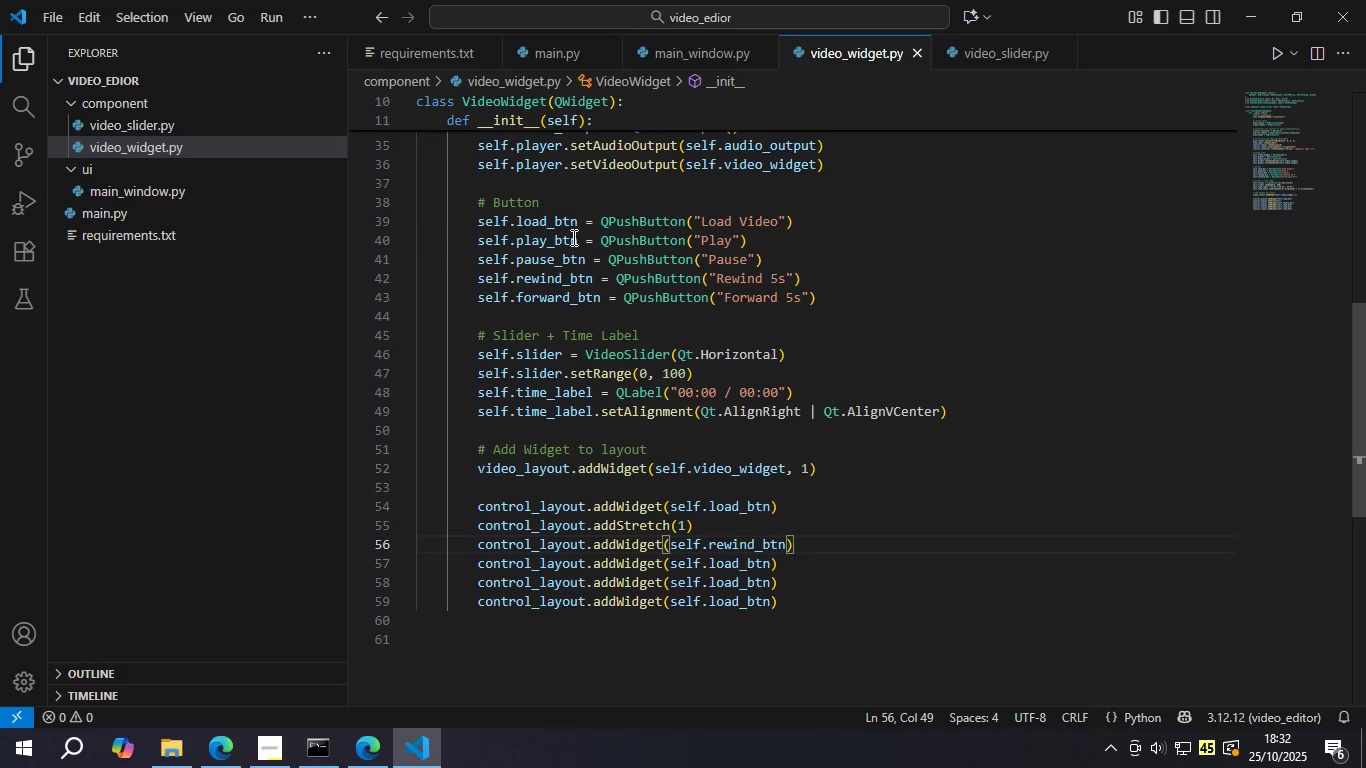 
double_click([564, 238])
 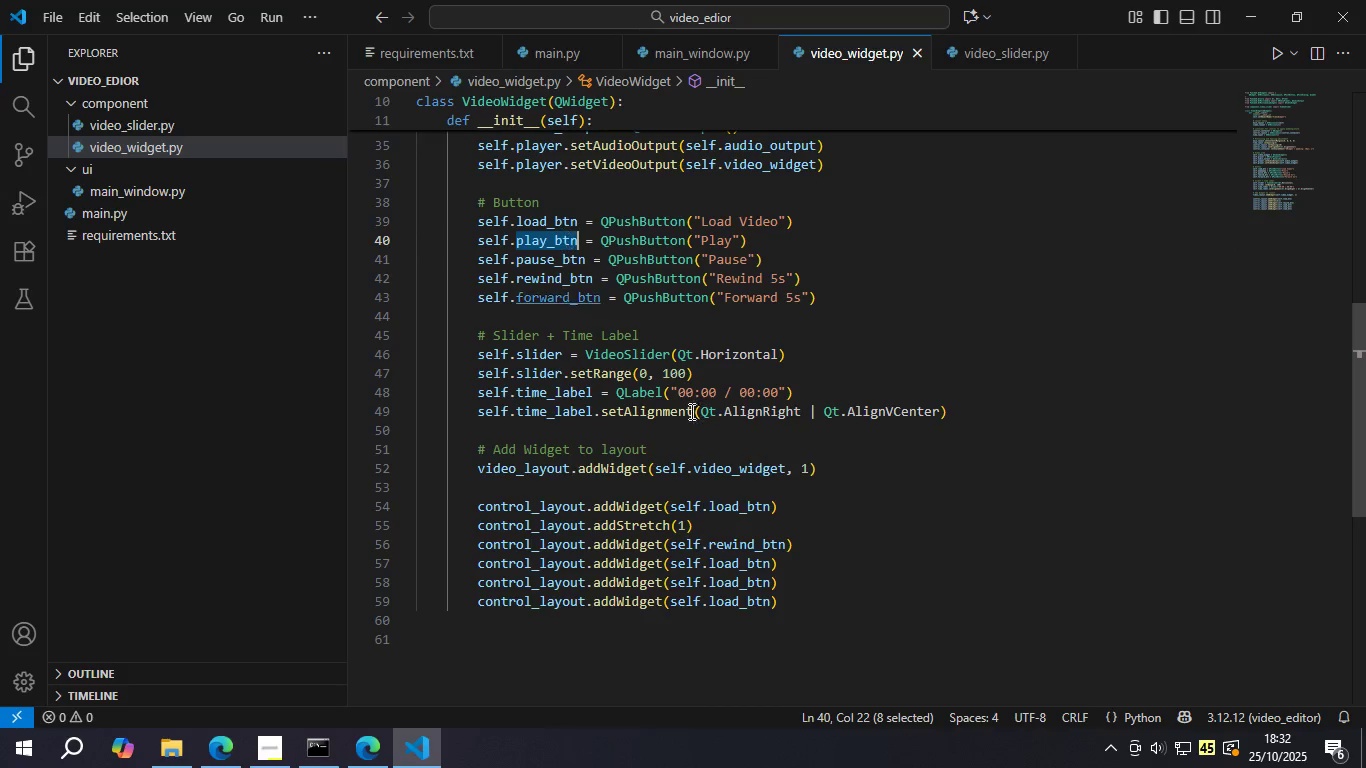 
key(Control+C)
 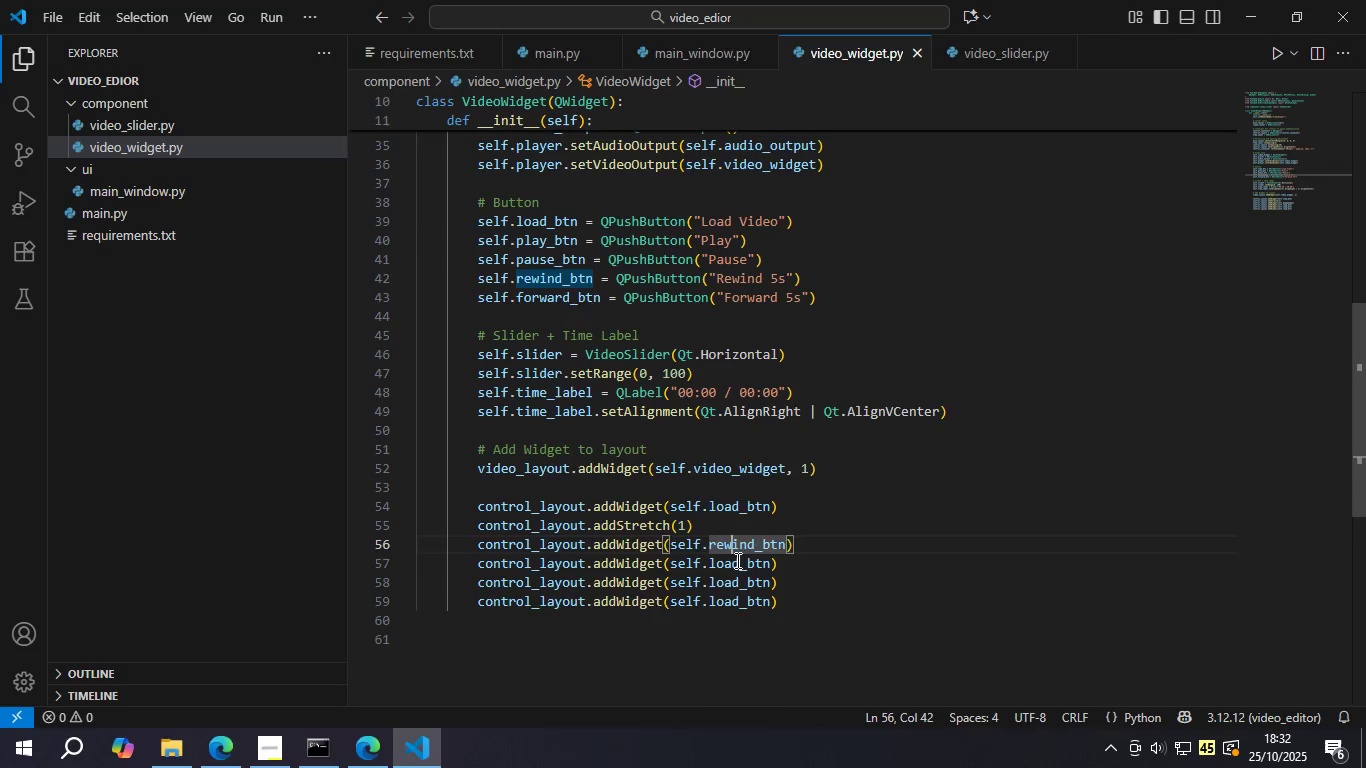 
double_click([736, 561])
 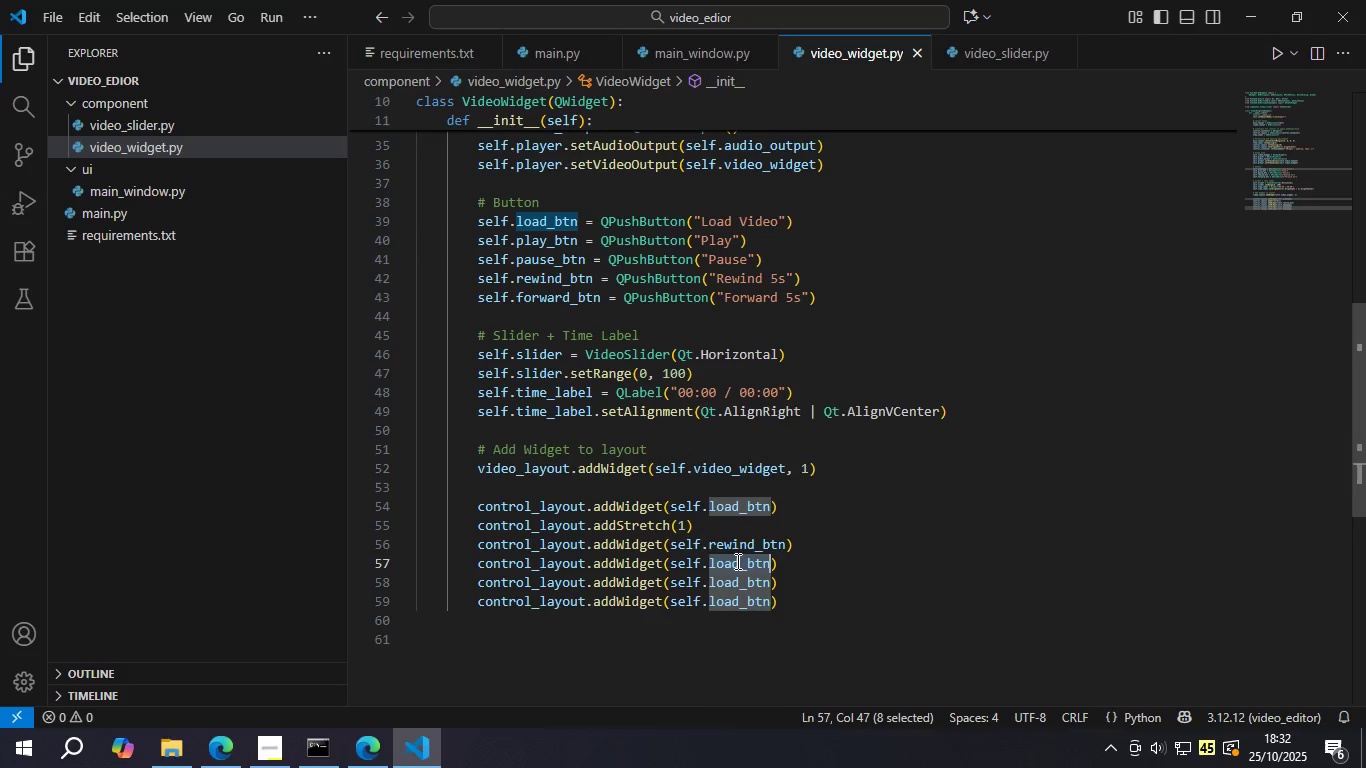 
triple_click([736, 561])
 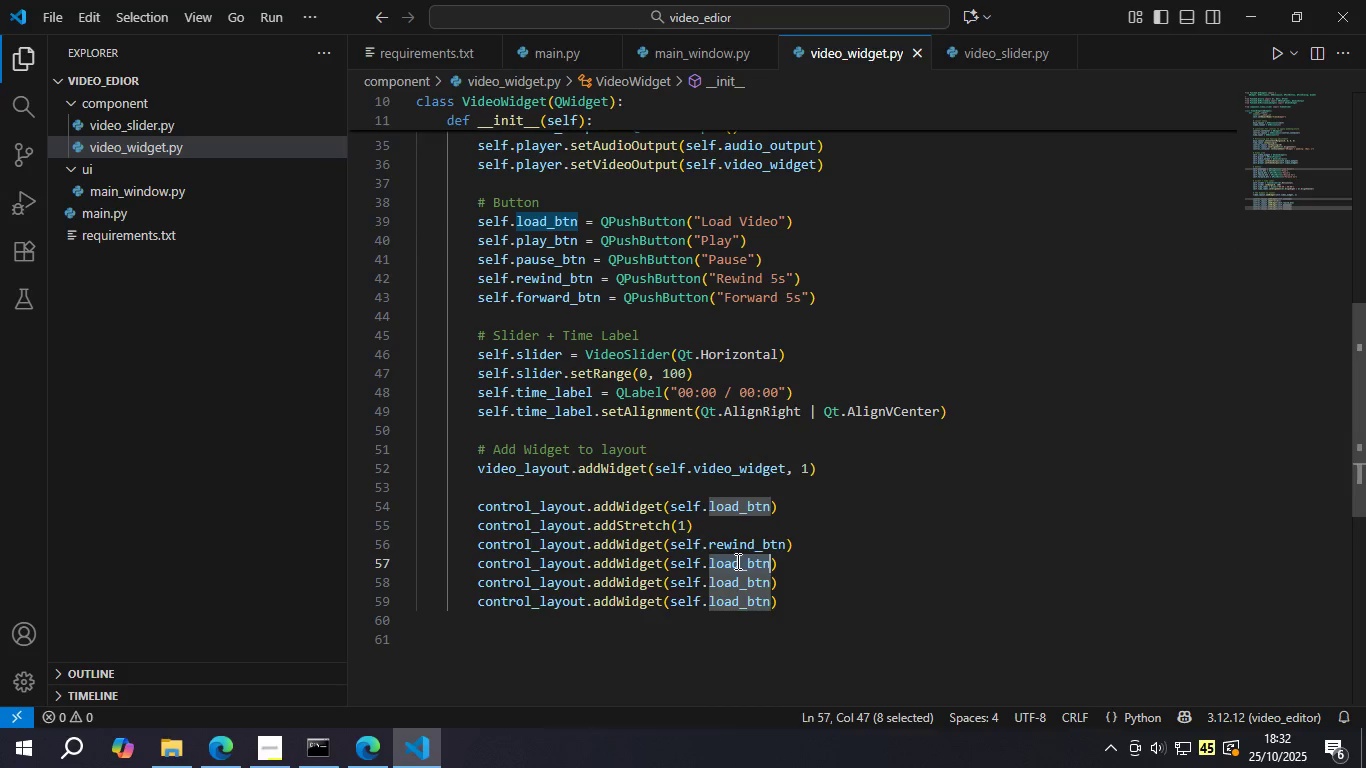 
key(Control+V)
 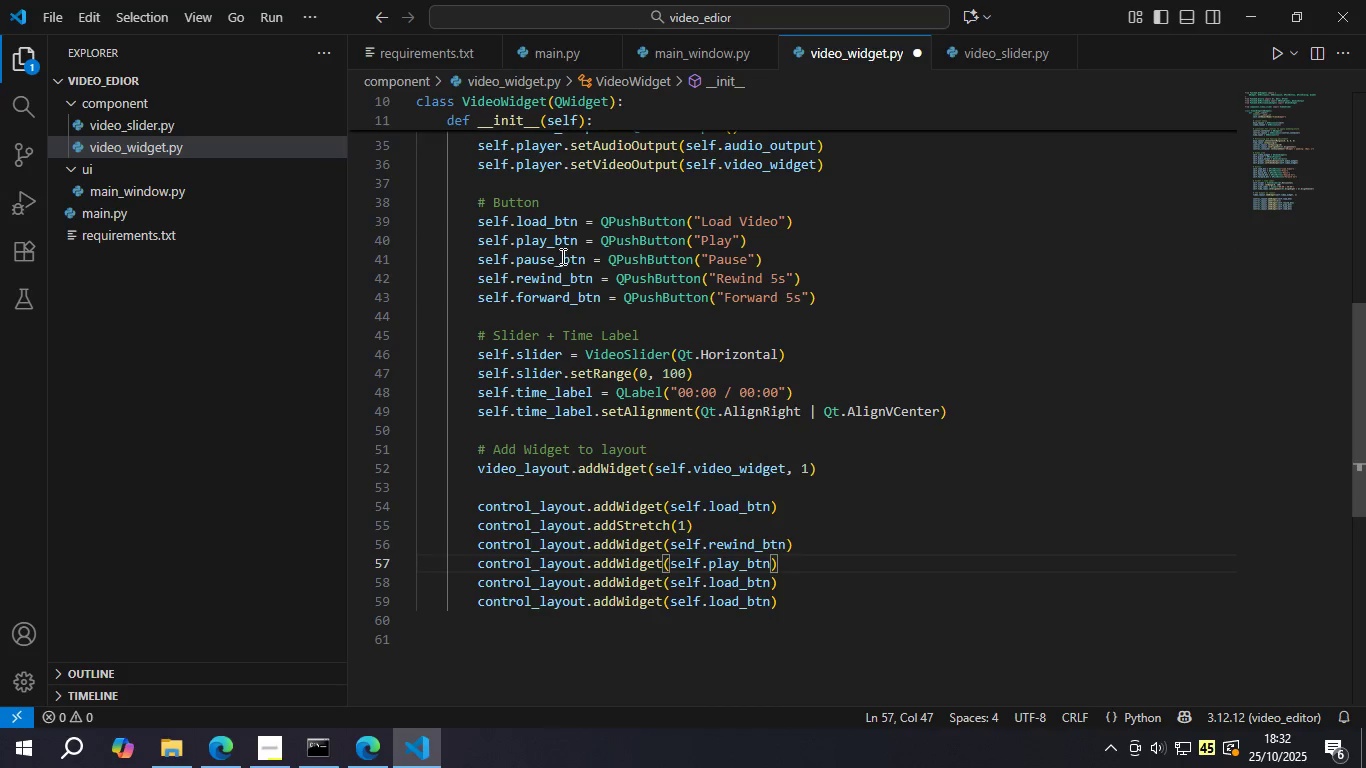 
double_click([561, 256])
 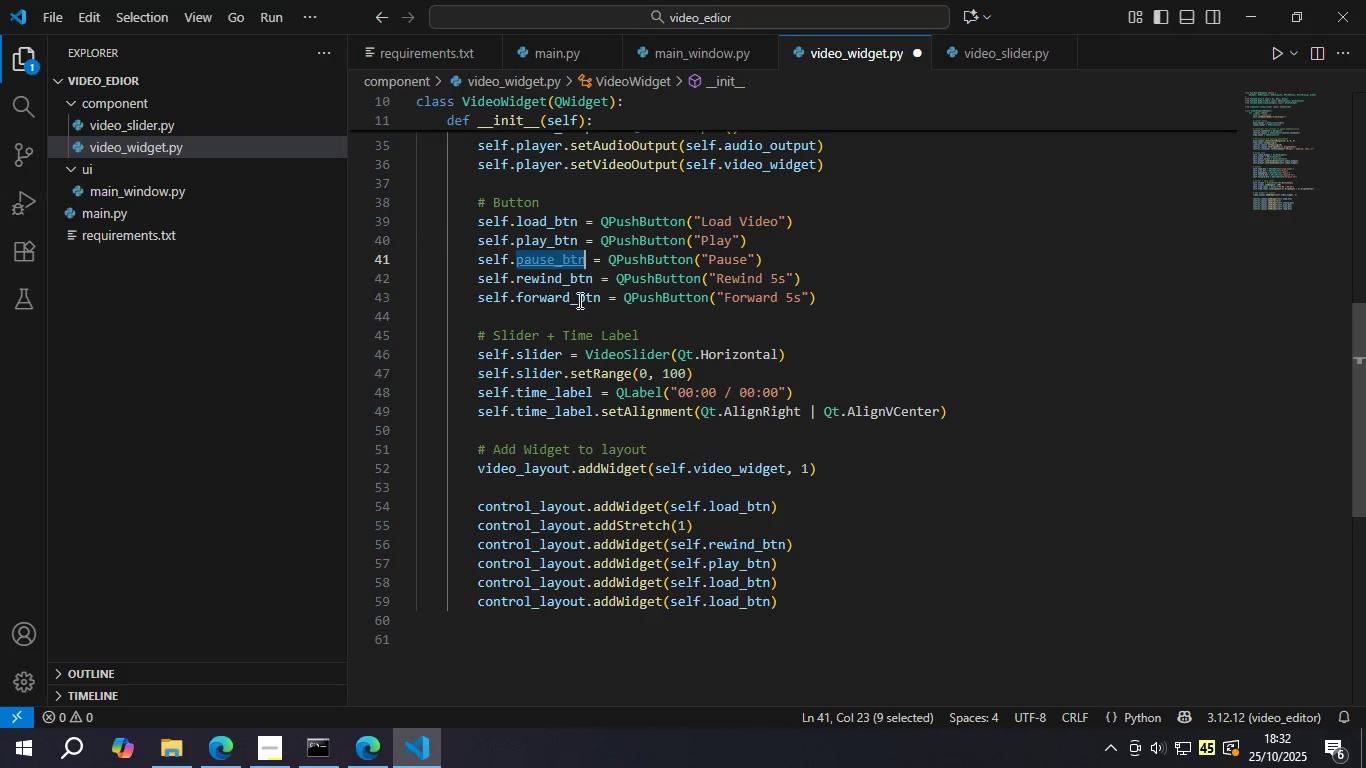 
key(Control+C)
 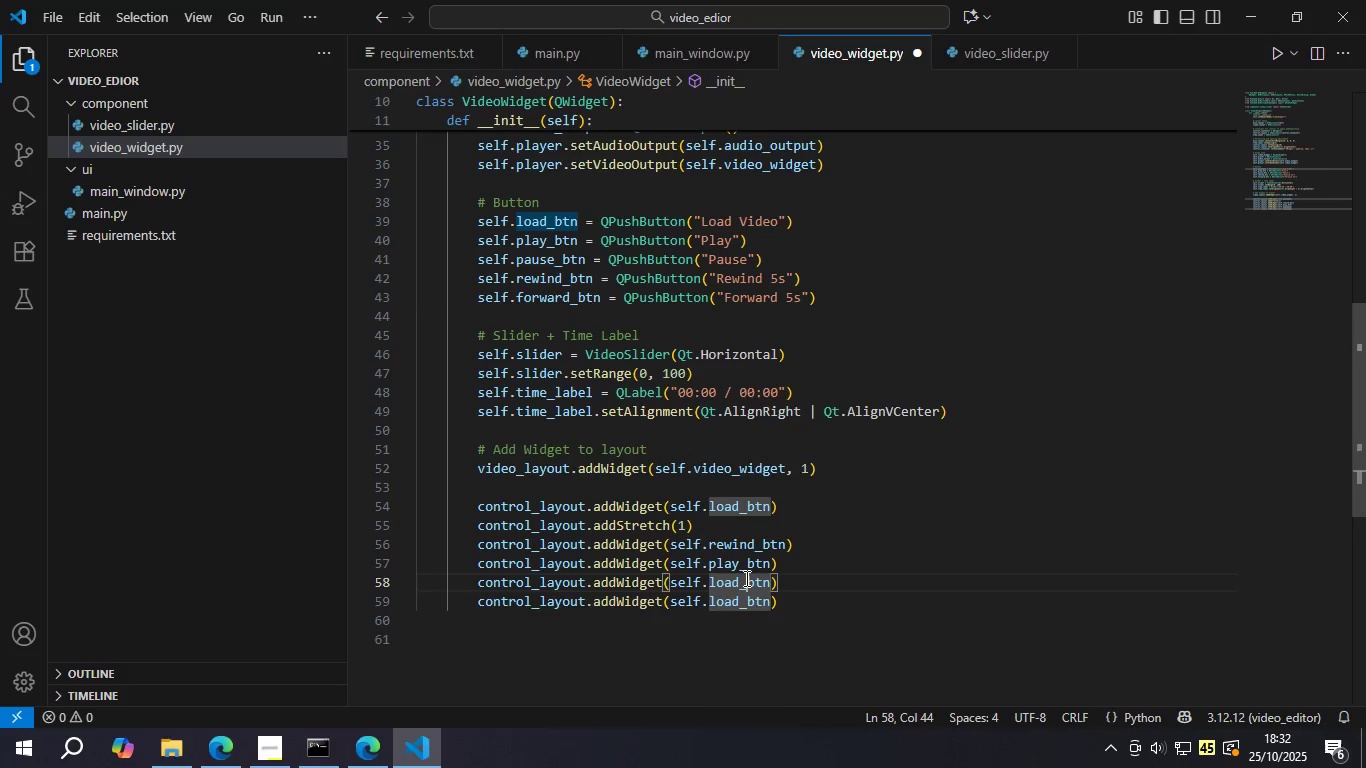 
double_click([745, 578])
 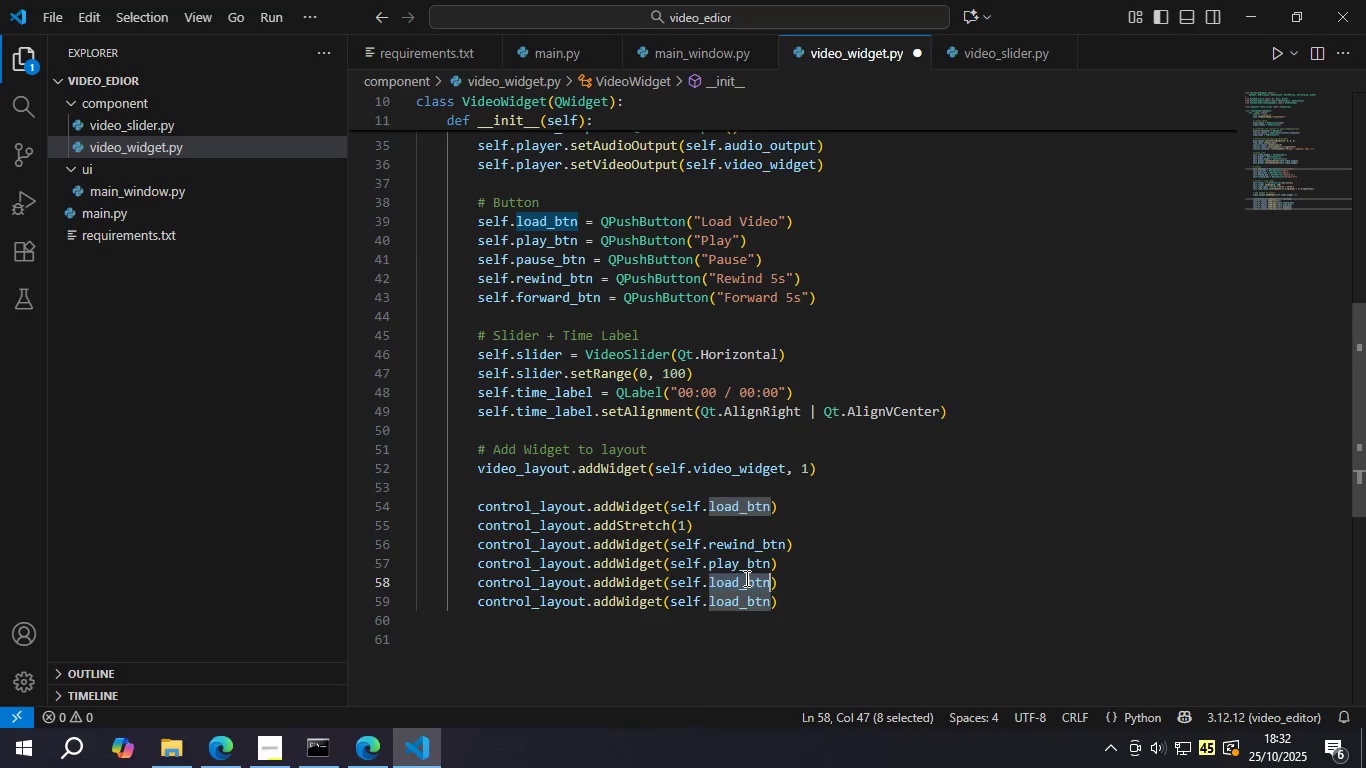 
key(Control+V)
 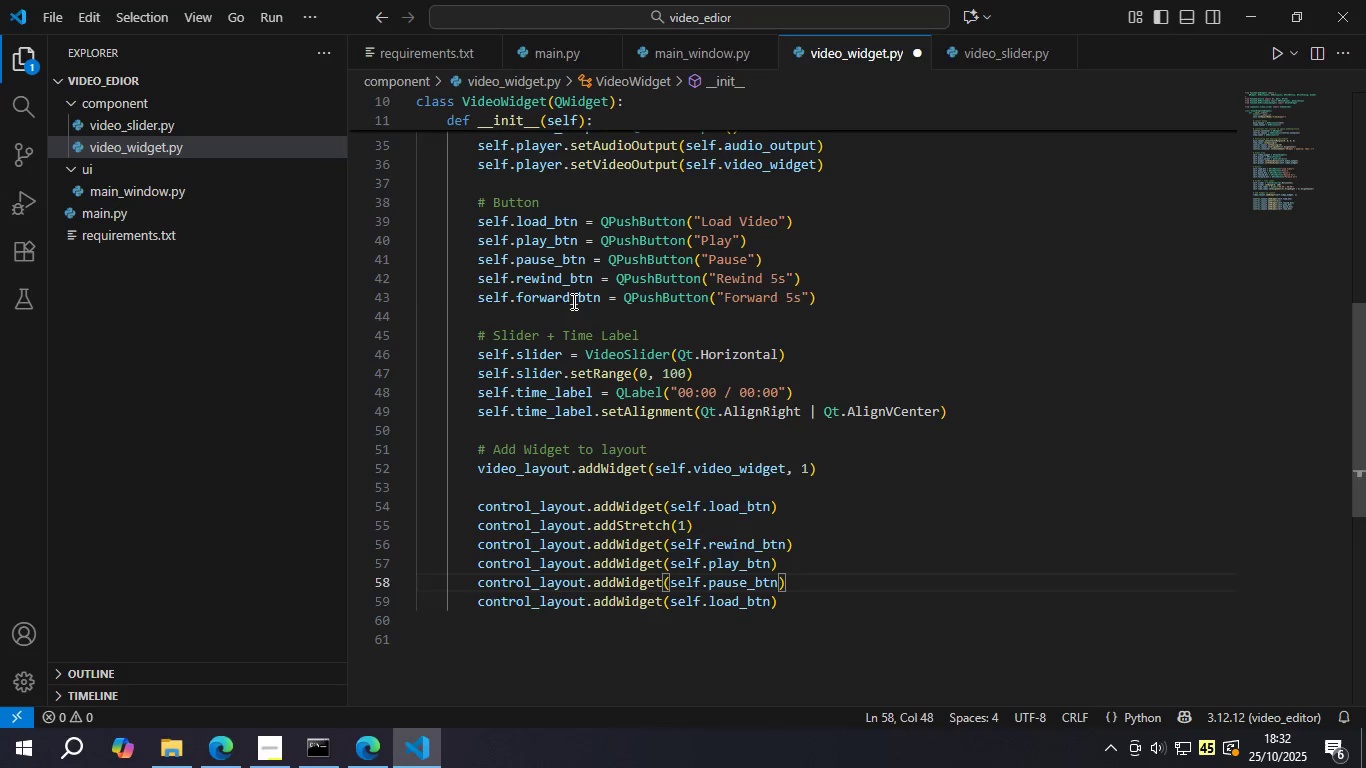 
double_click([572, 301])
 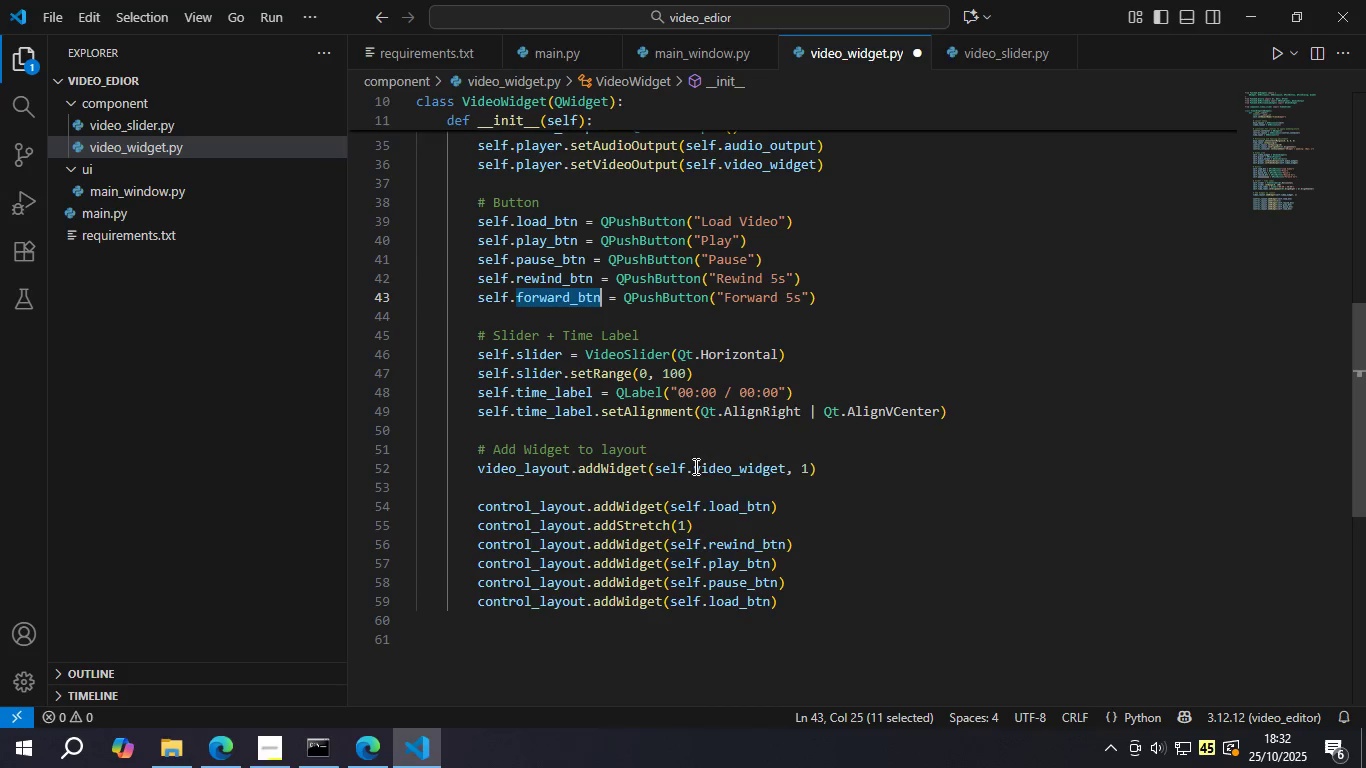 
key(Control+C)
 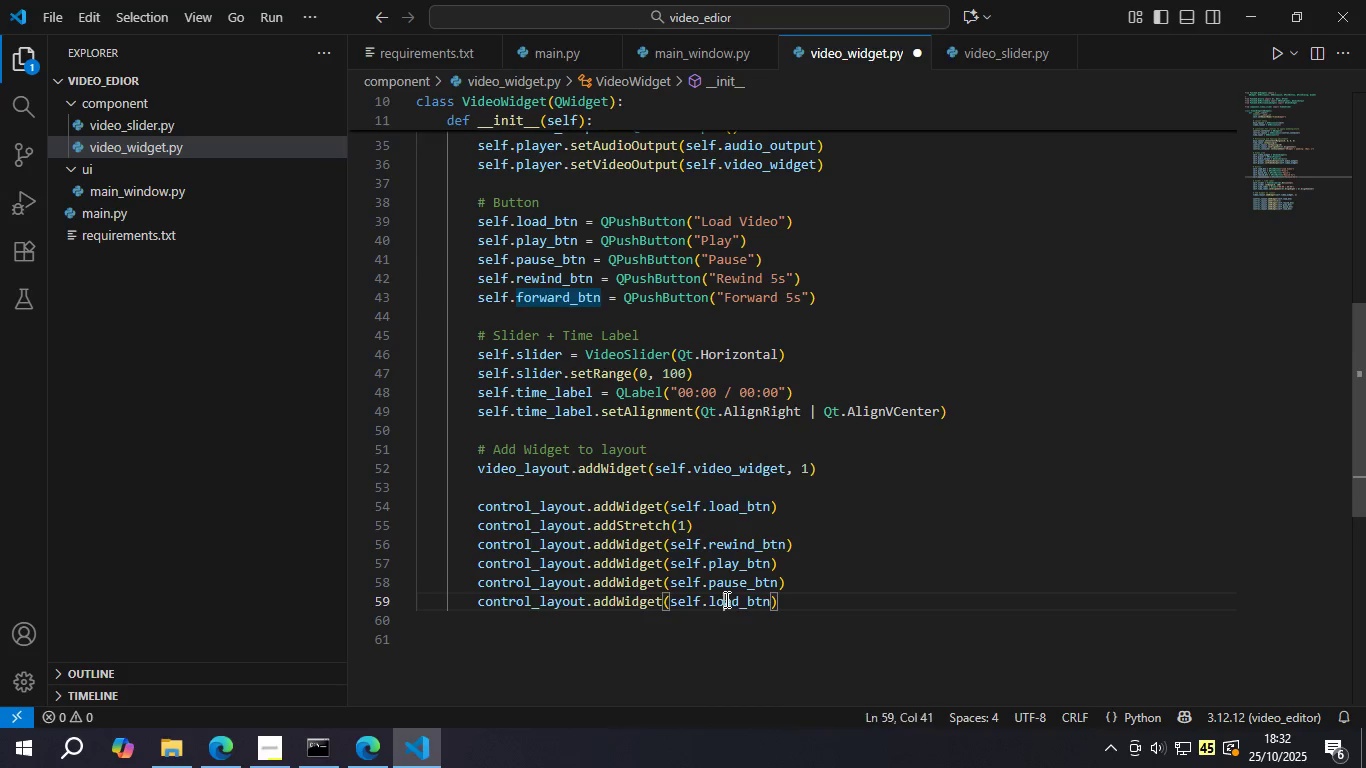 
double_click([725, 599])
 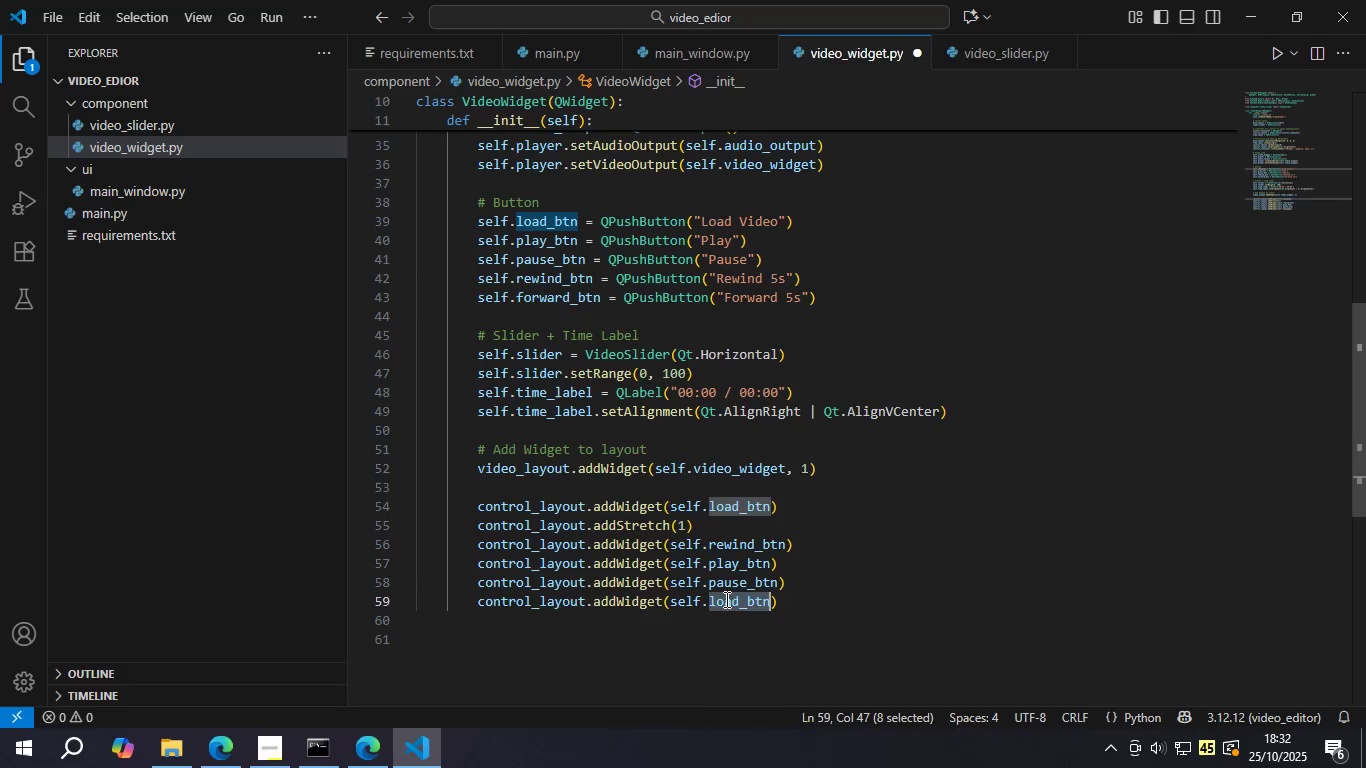 
key(Control+V)
 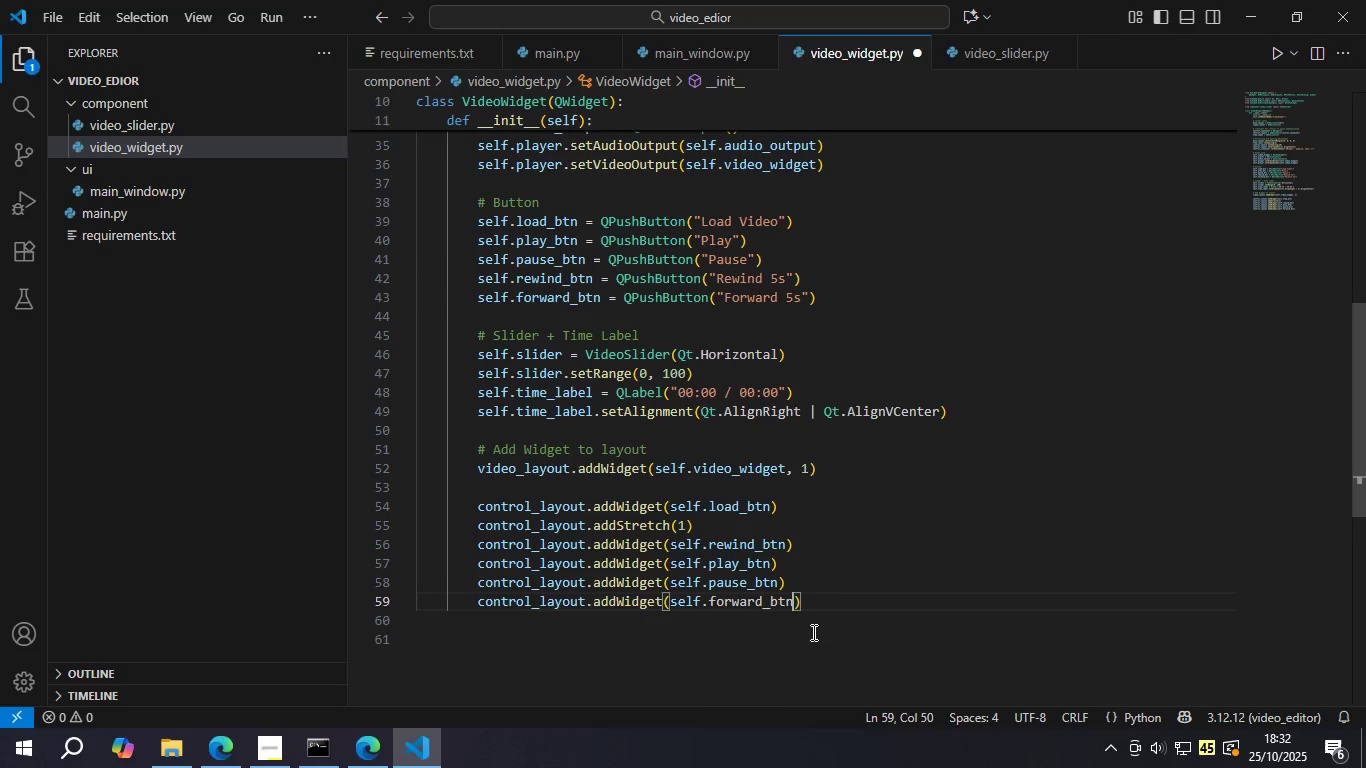 
key(Control+S)
 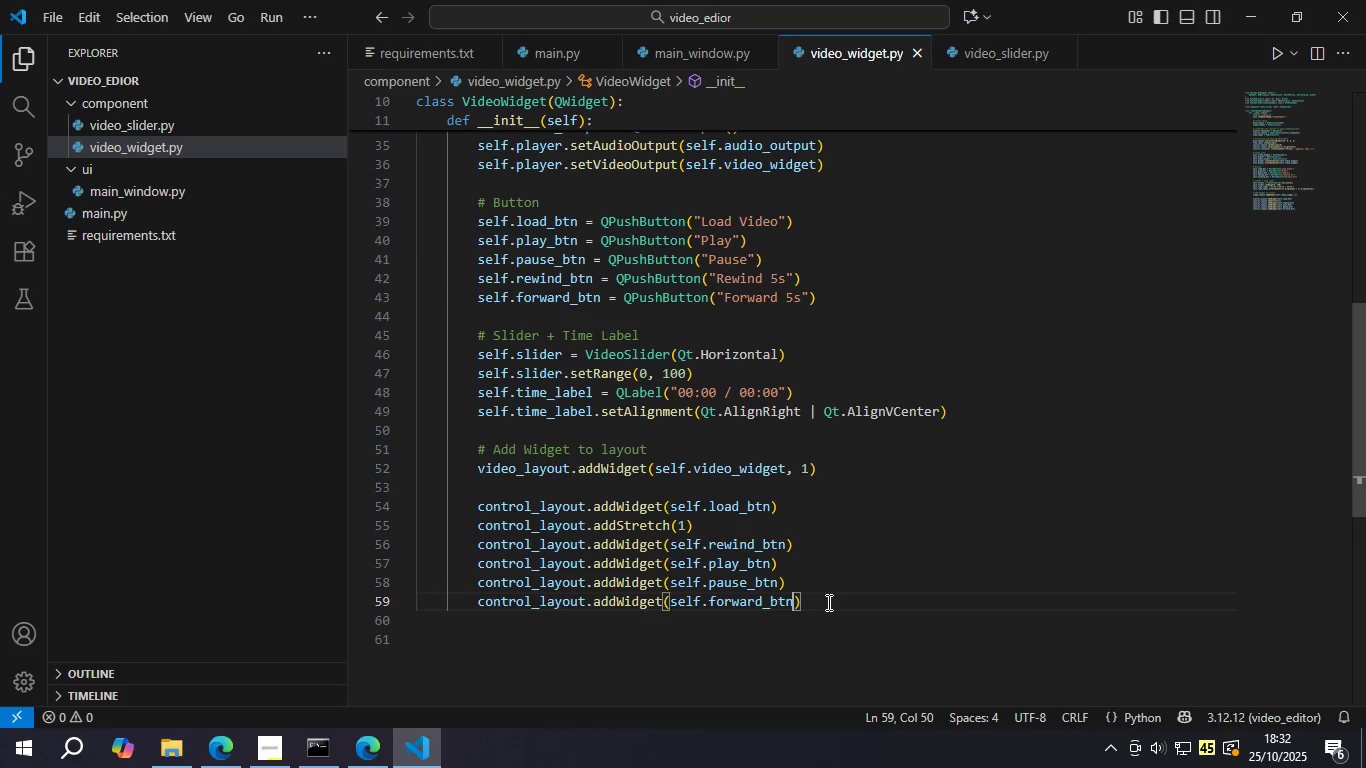 
left_click([827, 602])
 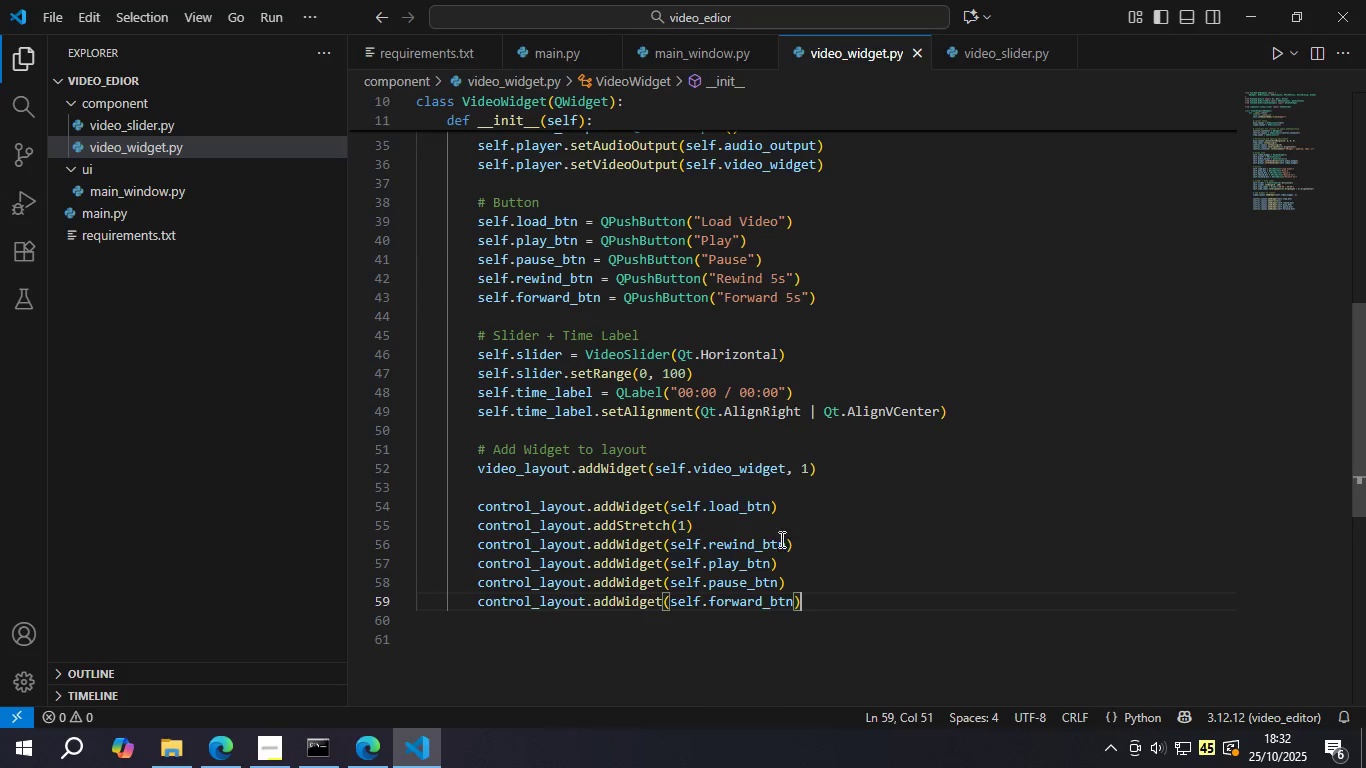 
left_click_drag(start_coordinate=[772, 535], to_coordinate=[536, 519])
 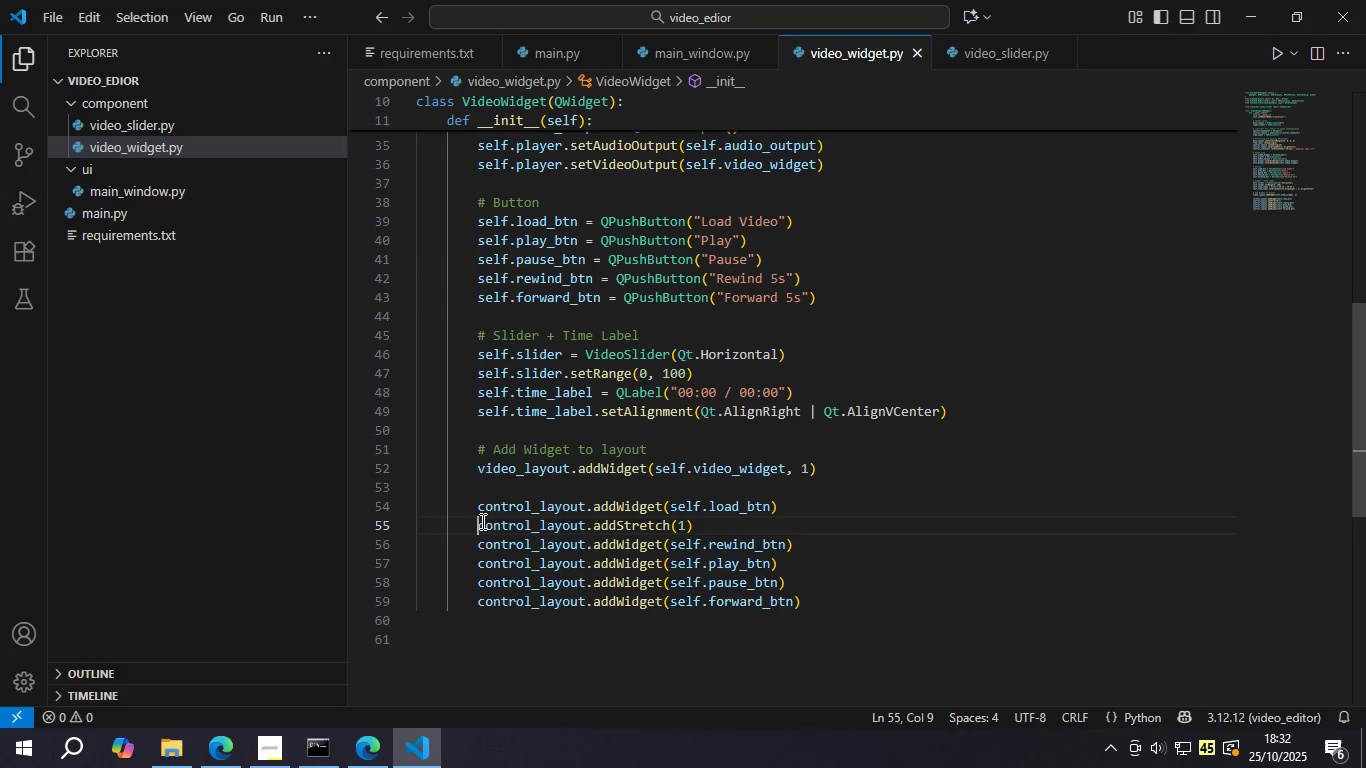 
left_click_drag(start_coordinate=[481, 521], to_coordinate=[697, 527])
 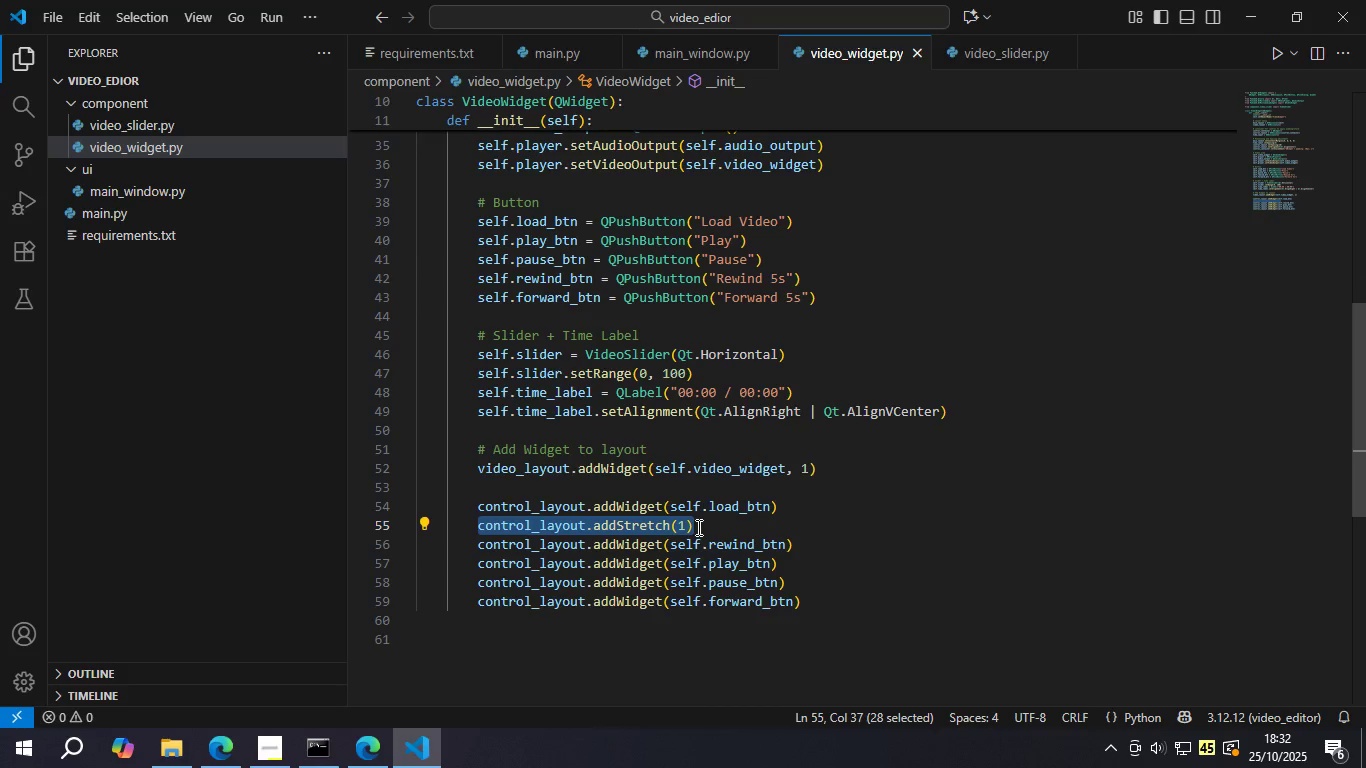 
key(Control+C)
 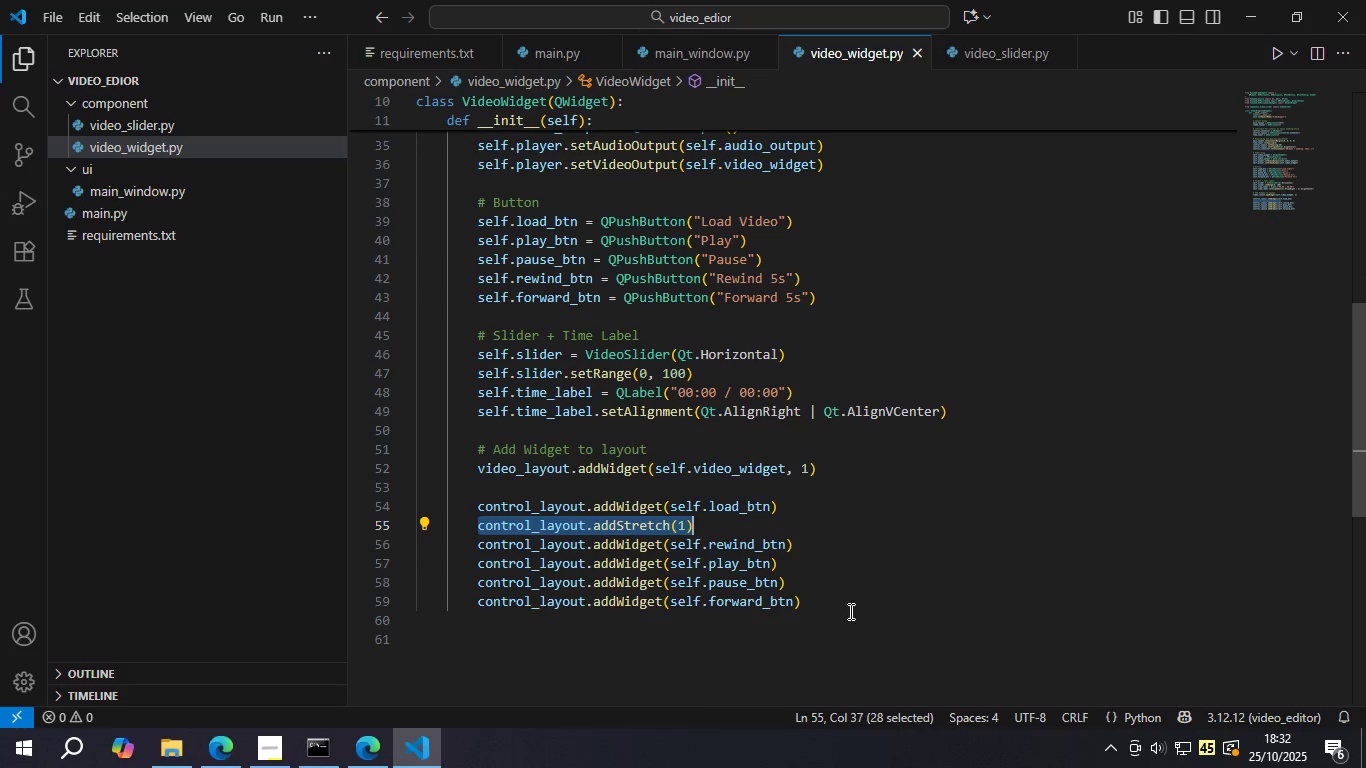 
left_click([848, 610])
 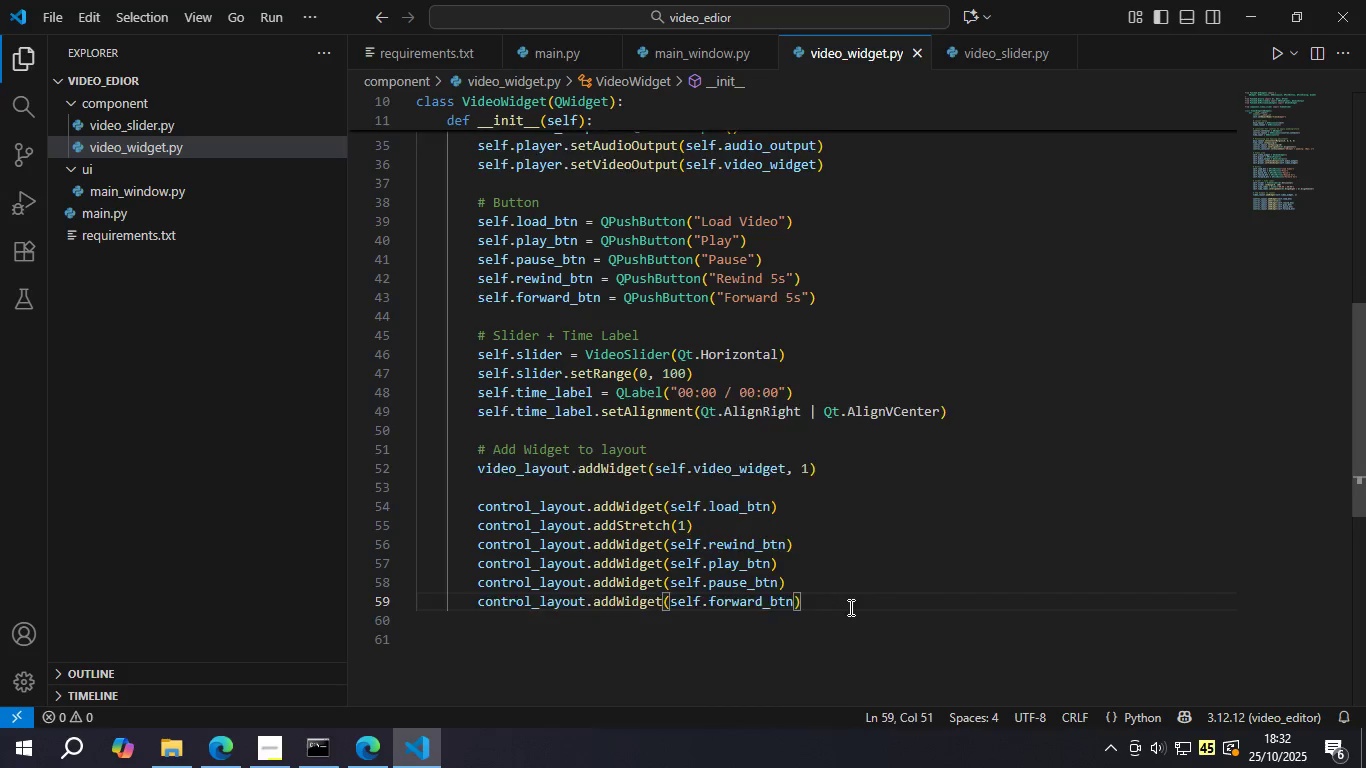 
key(Enter)
 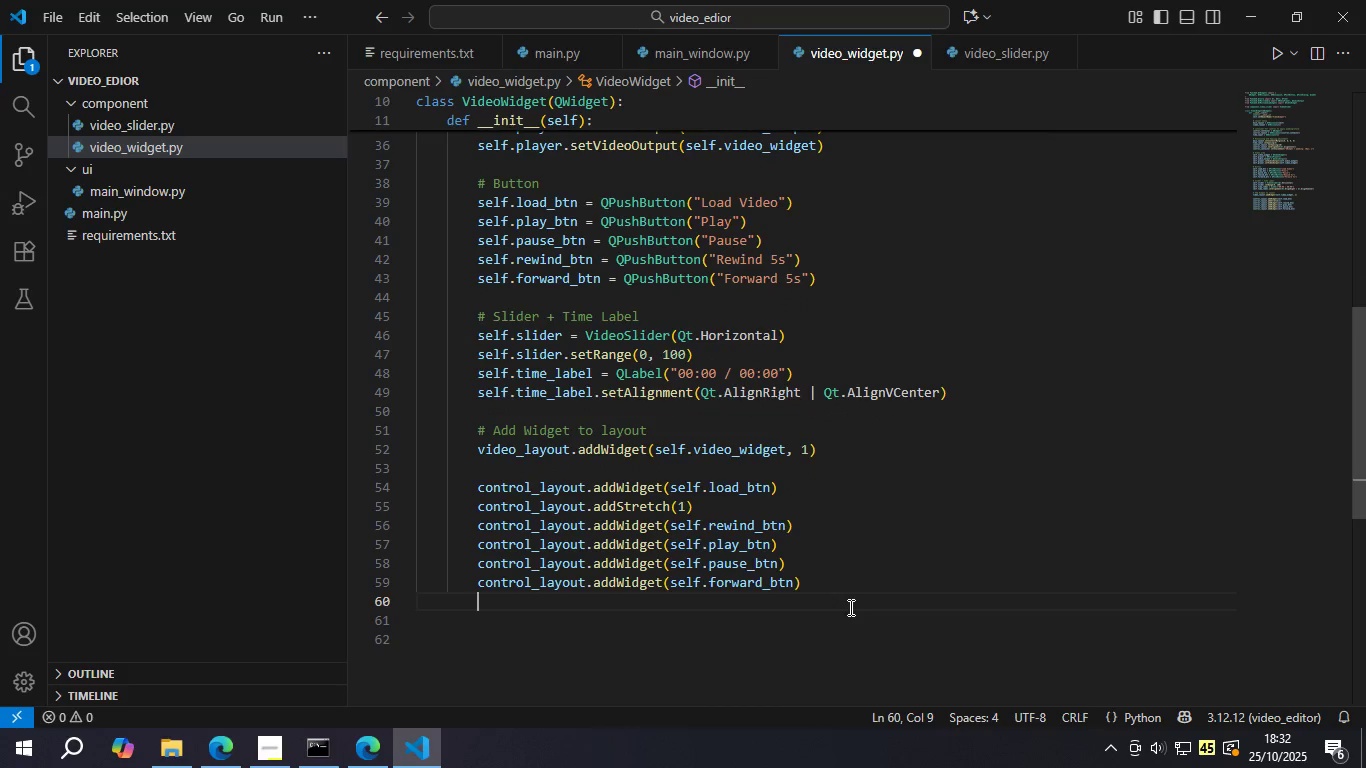 
key(Control+V)
 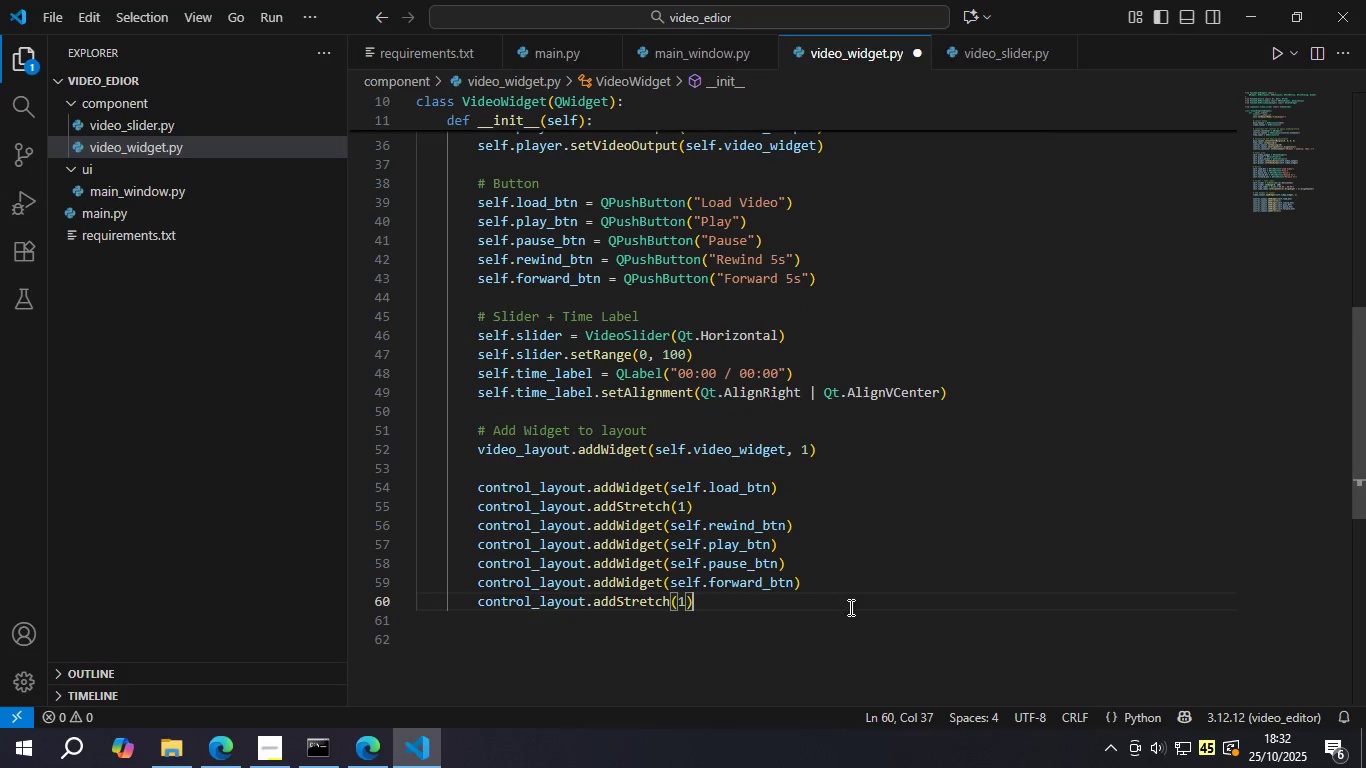 
key(Control+S)
 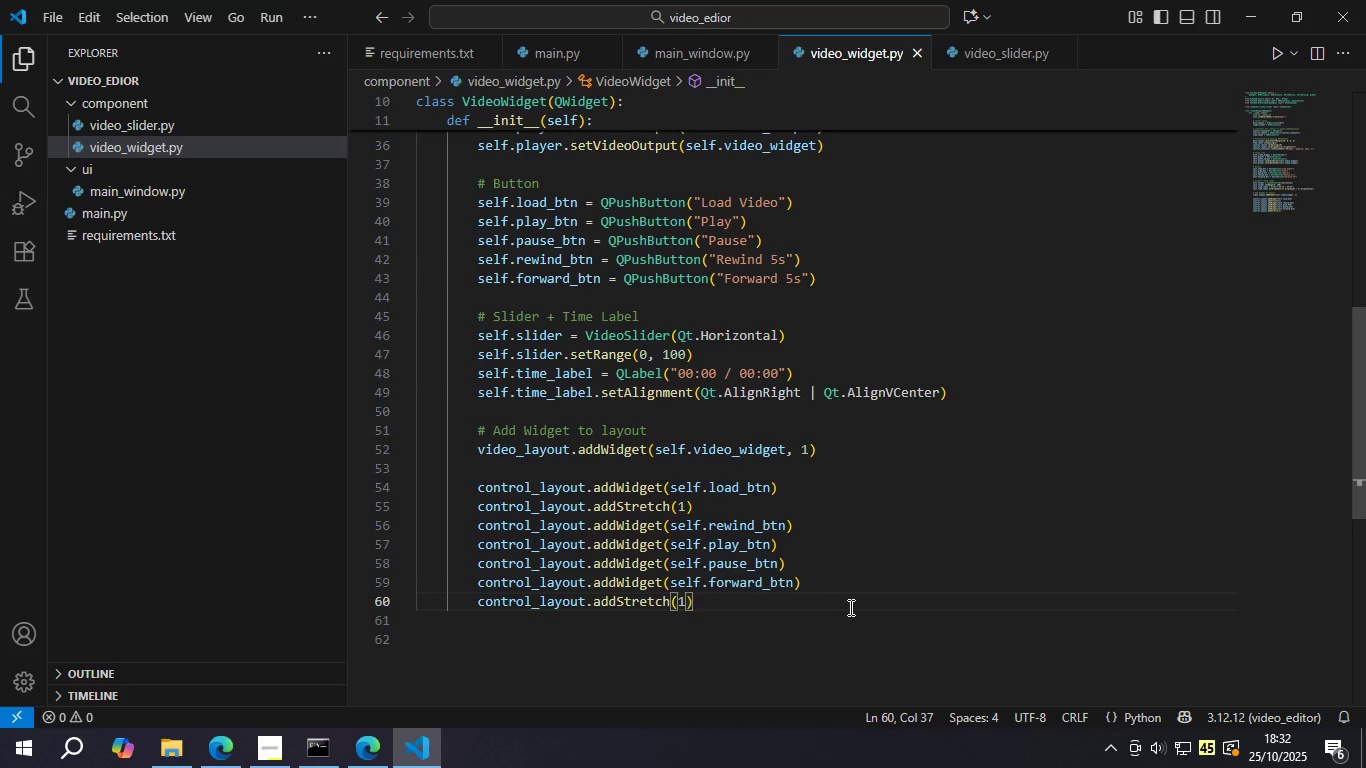 
left_click([849, 607])
 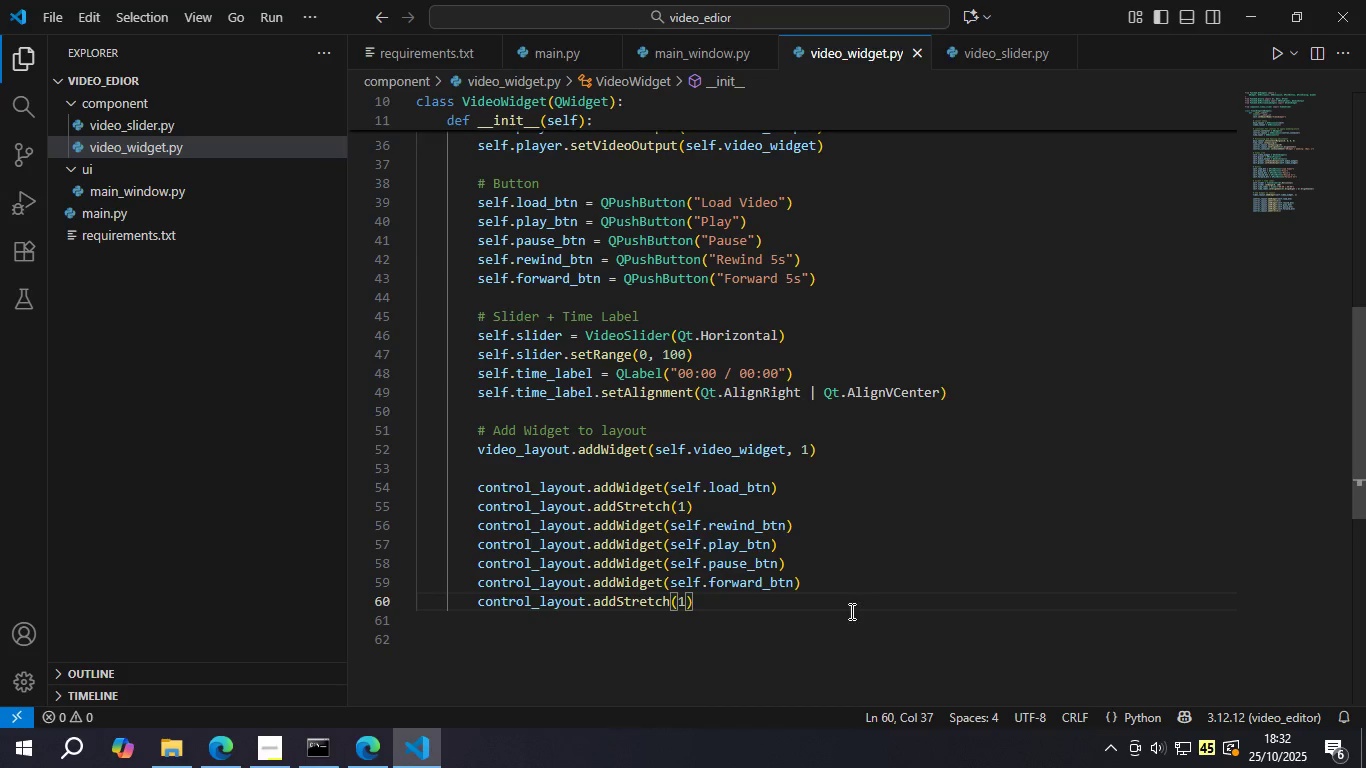 
key(Enter)
 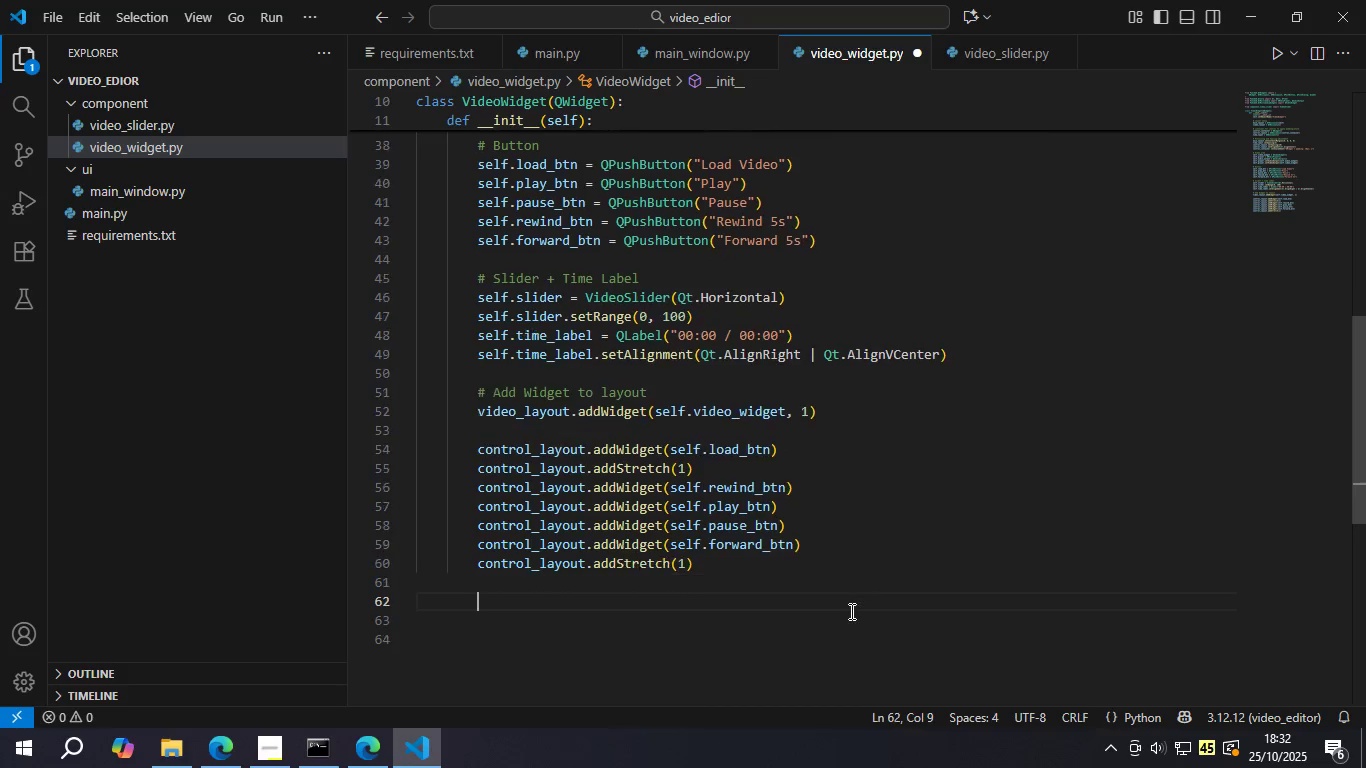 
key(Enter)
 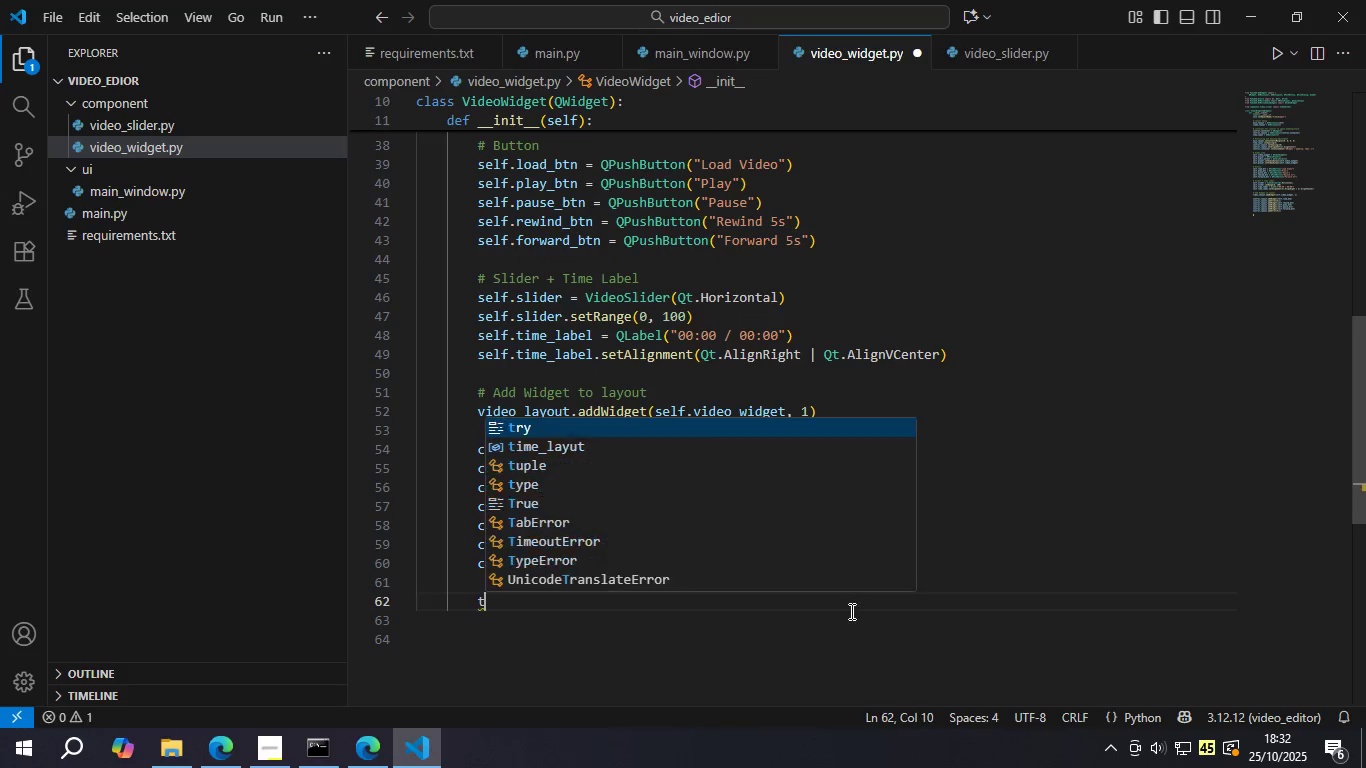 
type(time)
 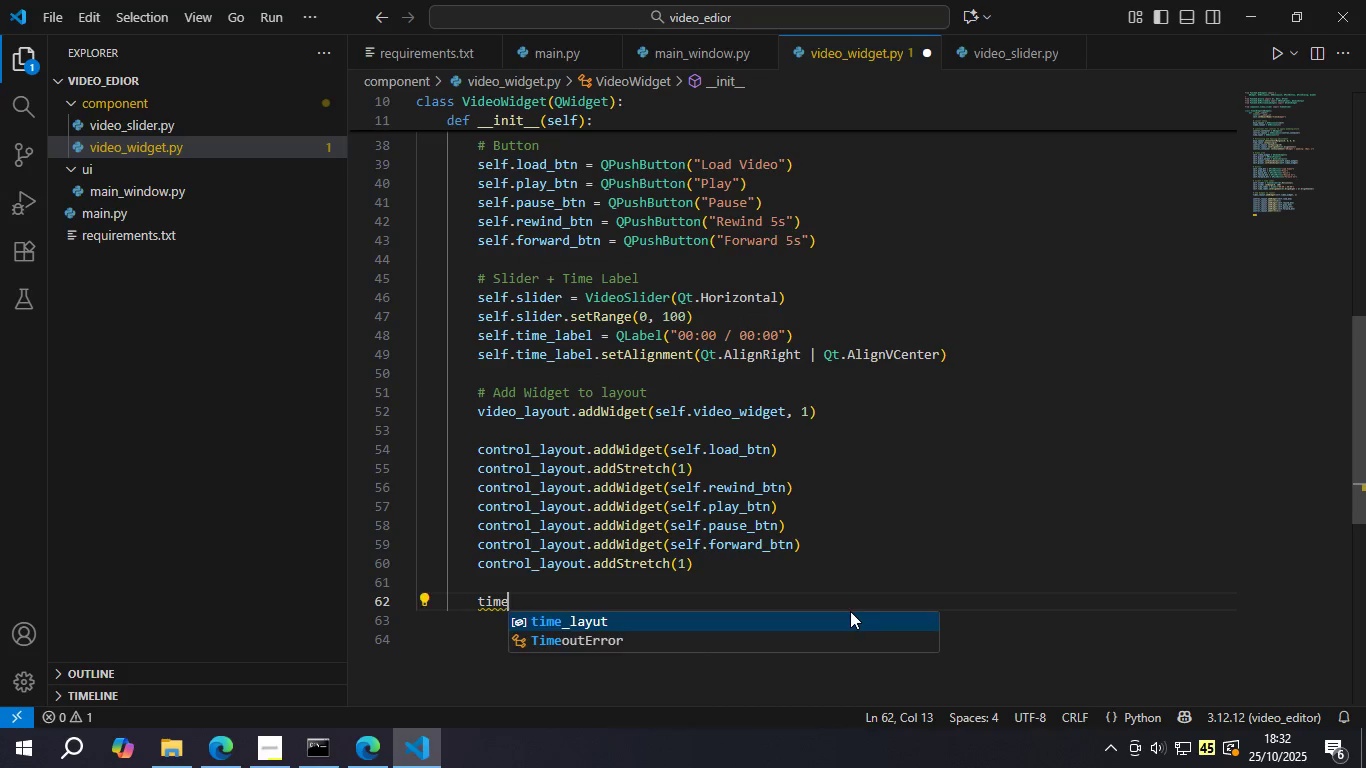 
key(Enter)
 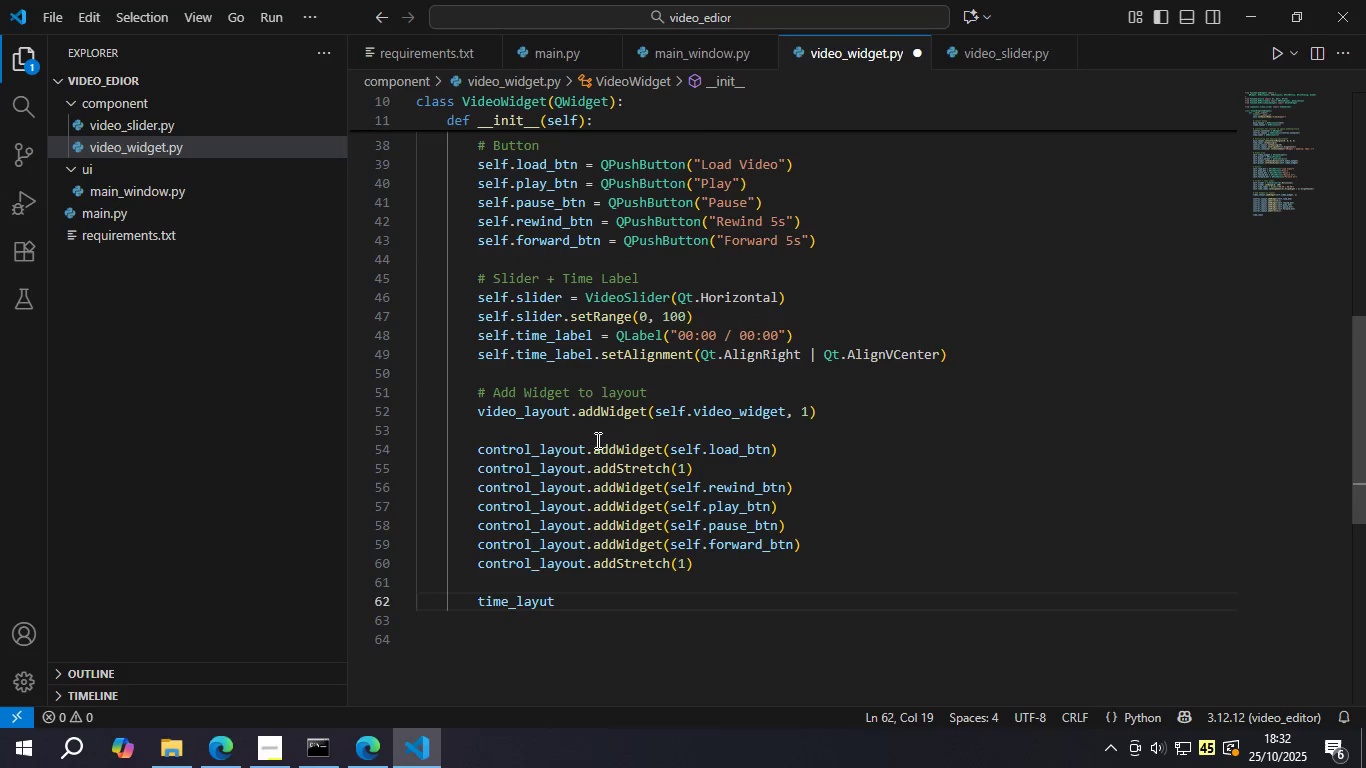 
double_click([602, 429])
 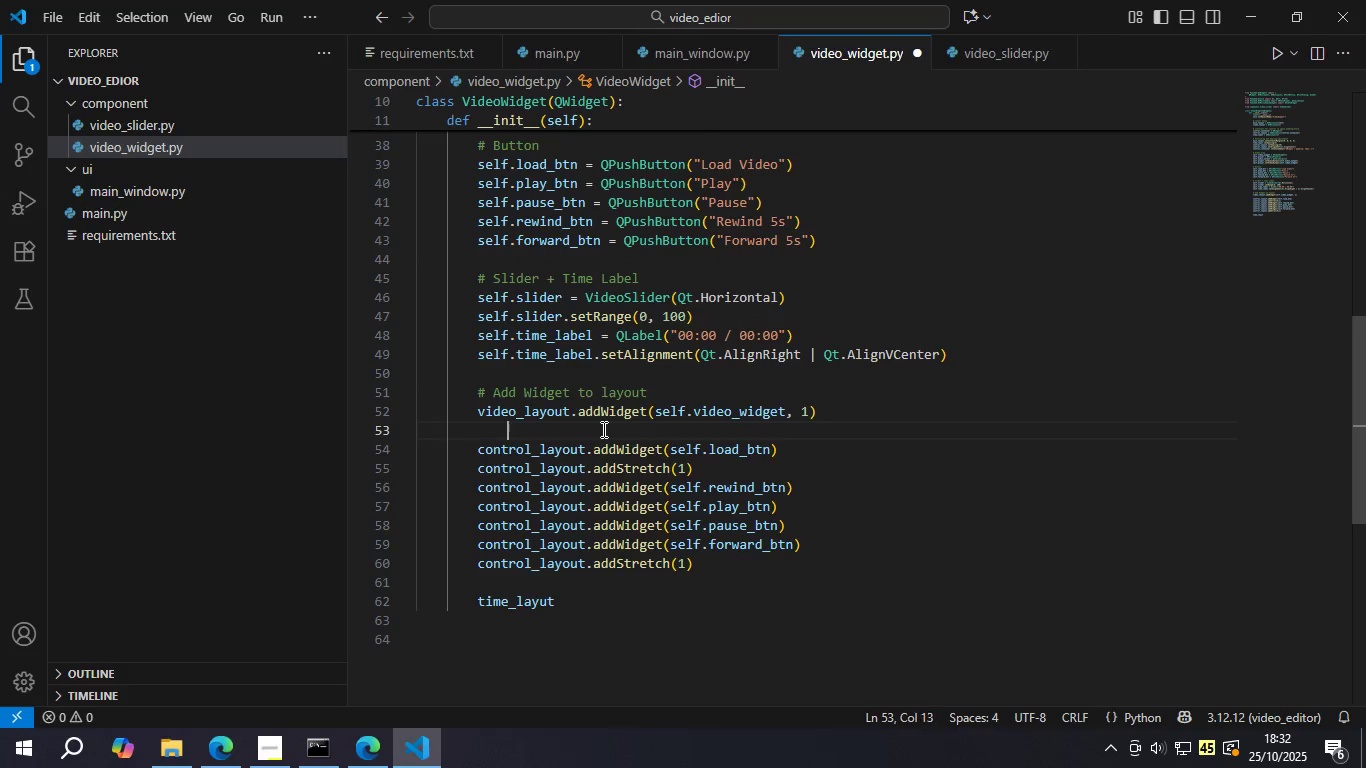 
key(Tab)
 